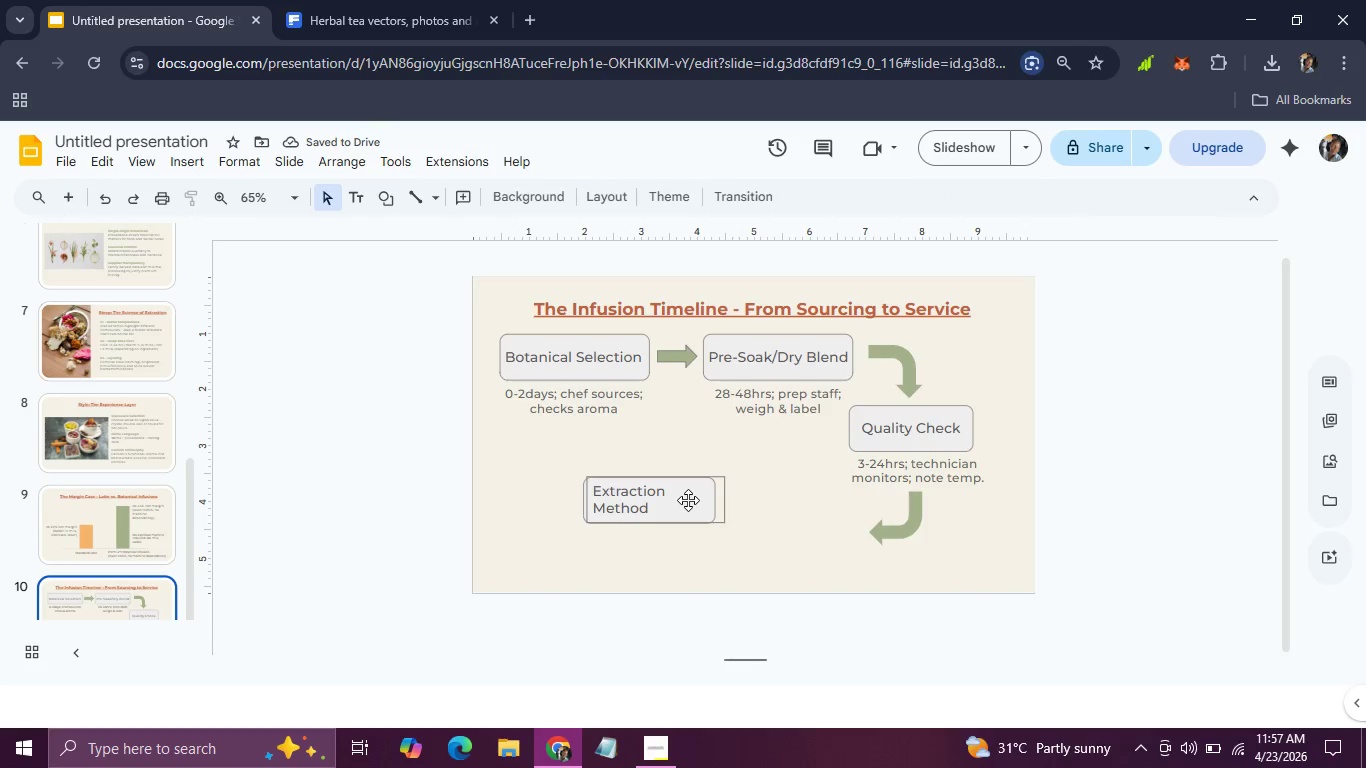 
left_click([688, 501])
 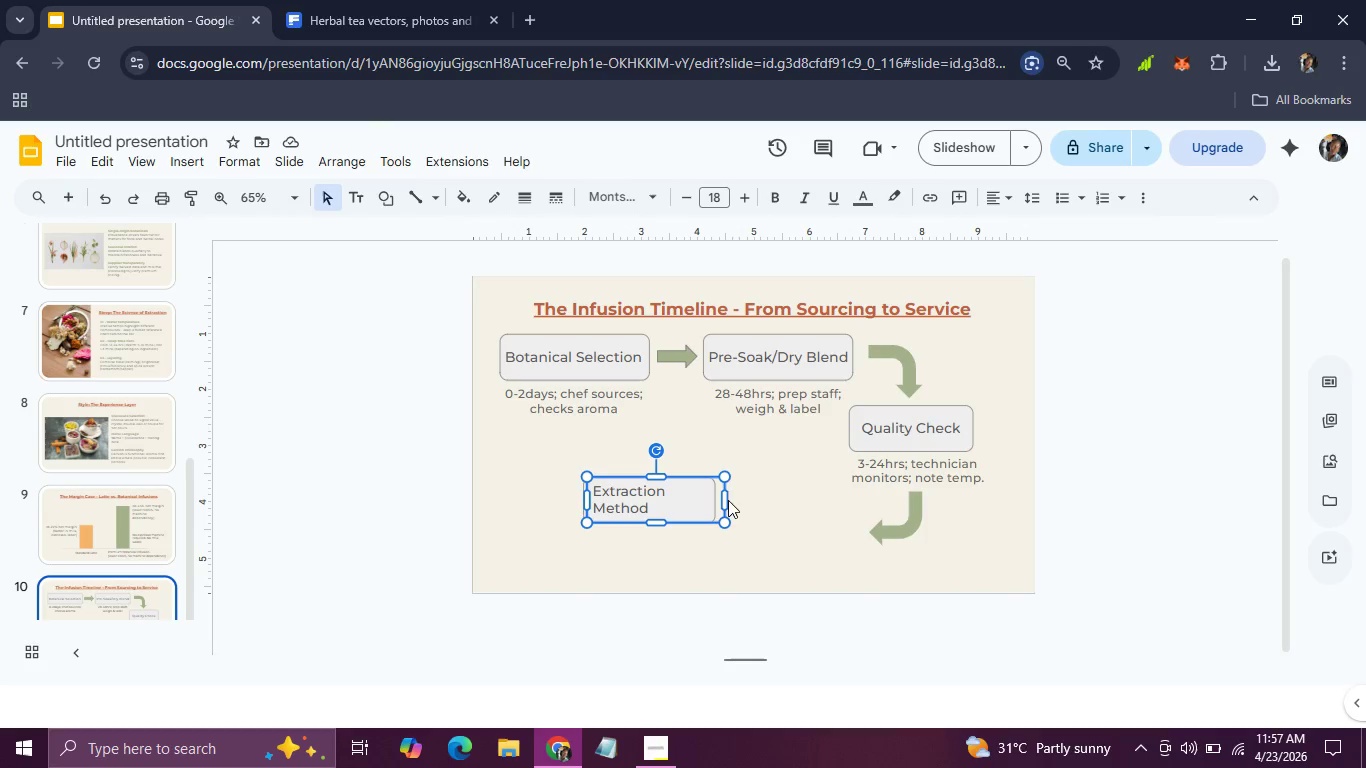 
left_click_drag(start_coordinate=[725, 500], to_coordinate=[741, 500])
 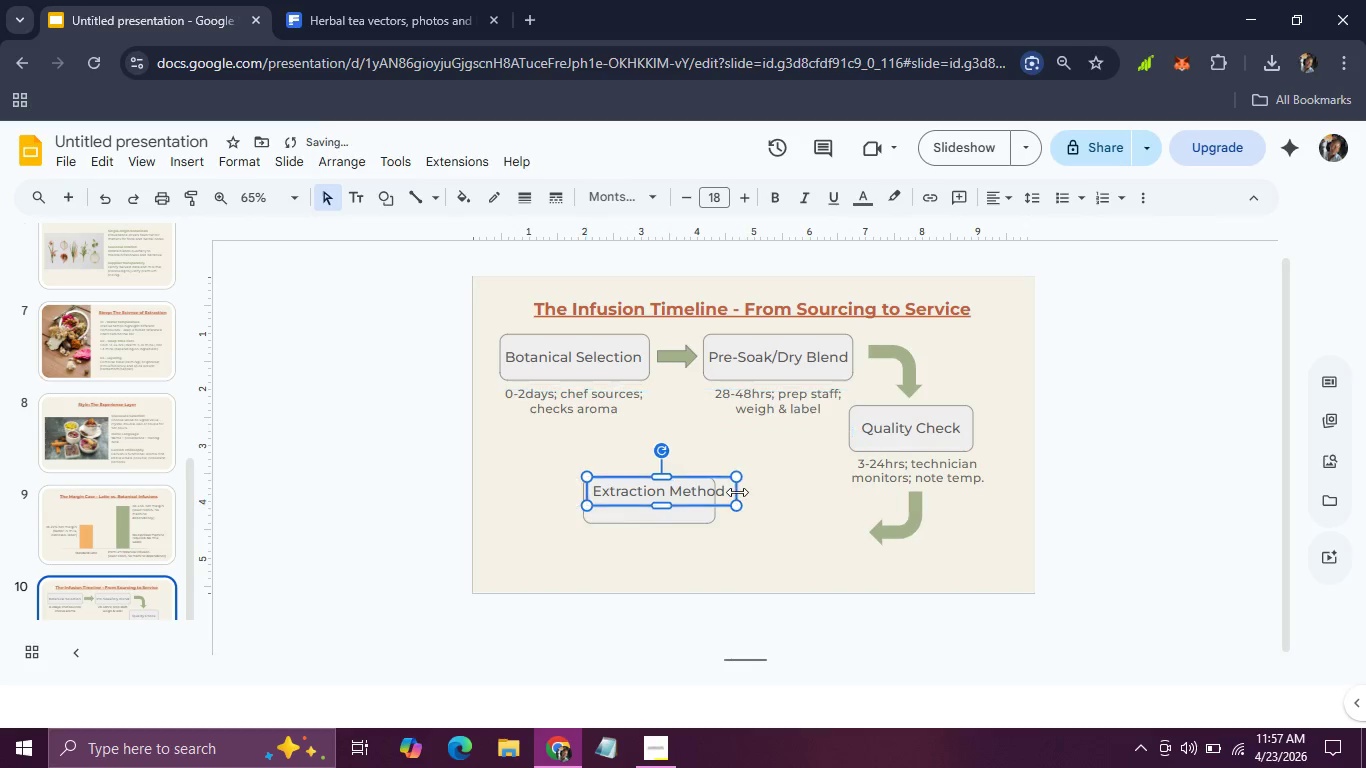 
left_click([701, 516])
 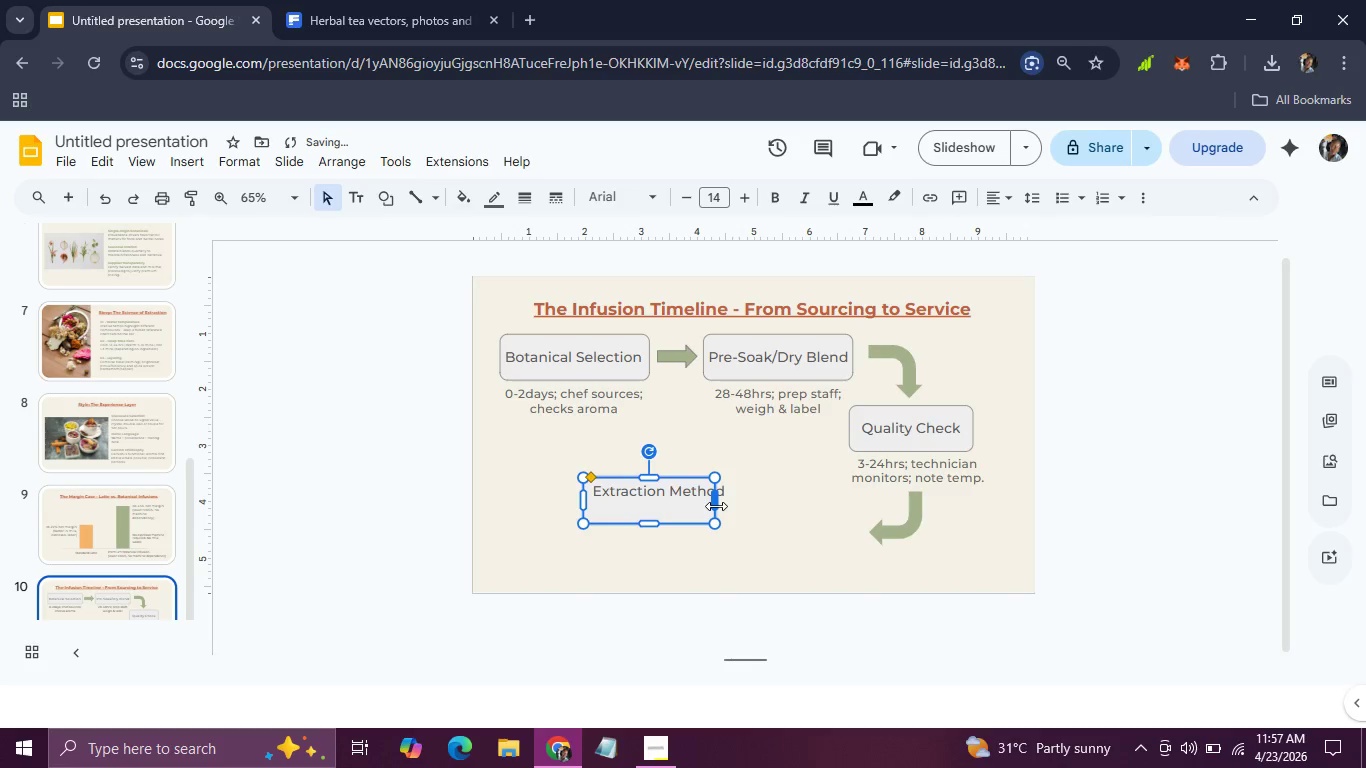 
left_click_drag(start_coordinate=[716, 506], to_coordinate=[741, 503])
 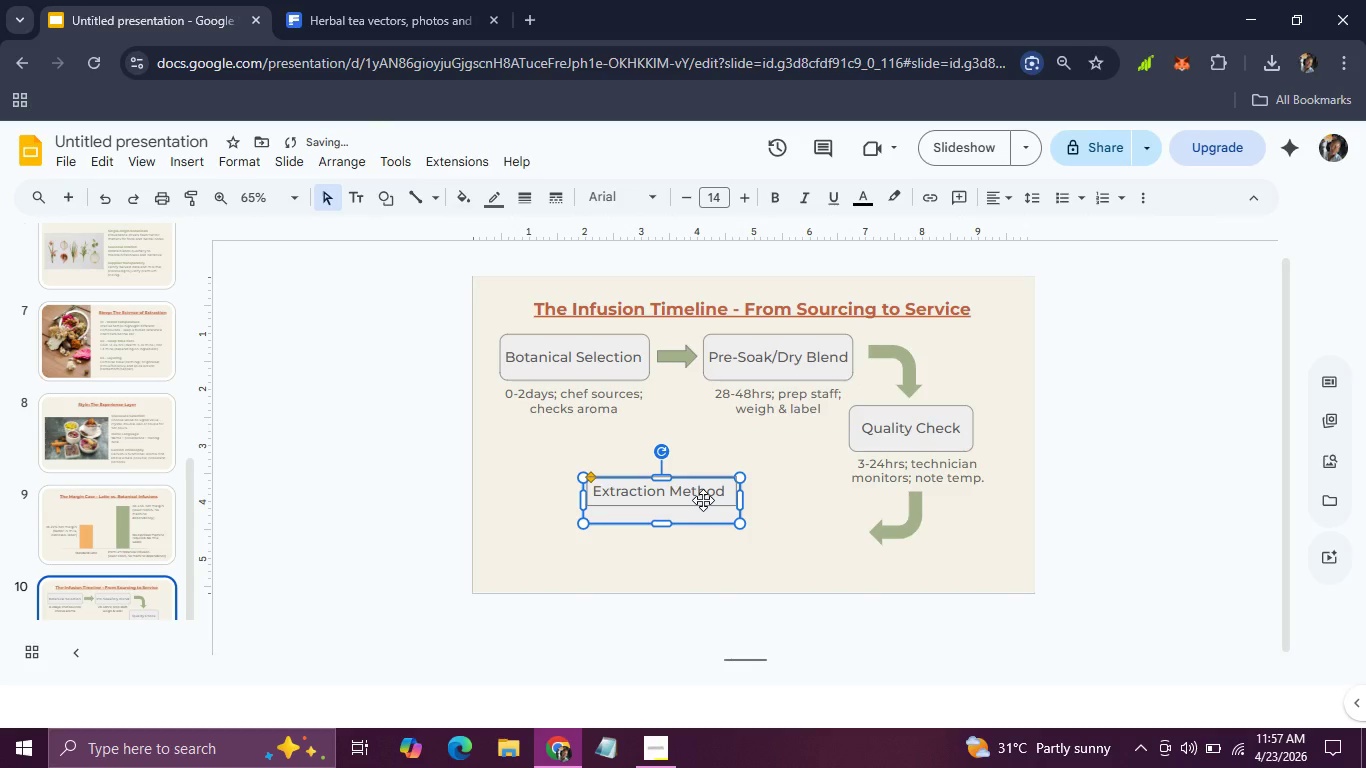 
left_click([703, 500])
 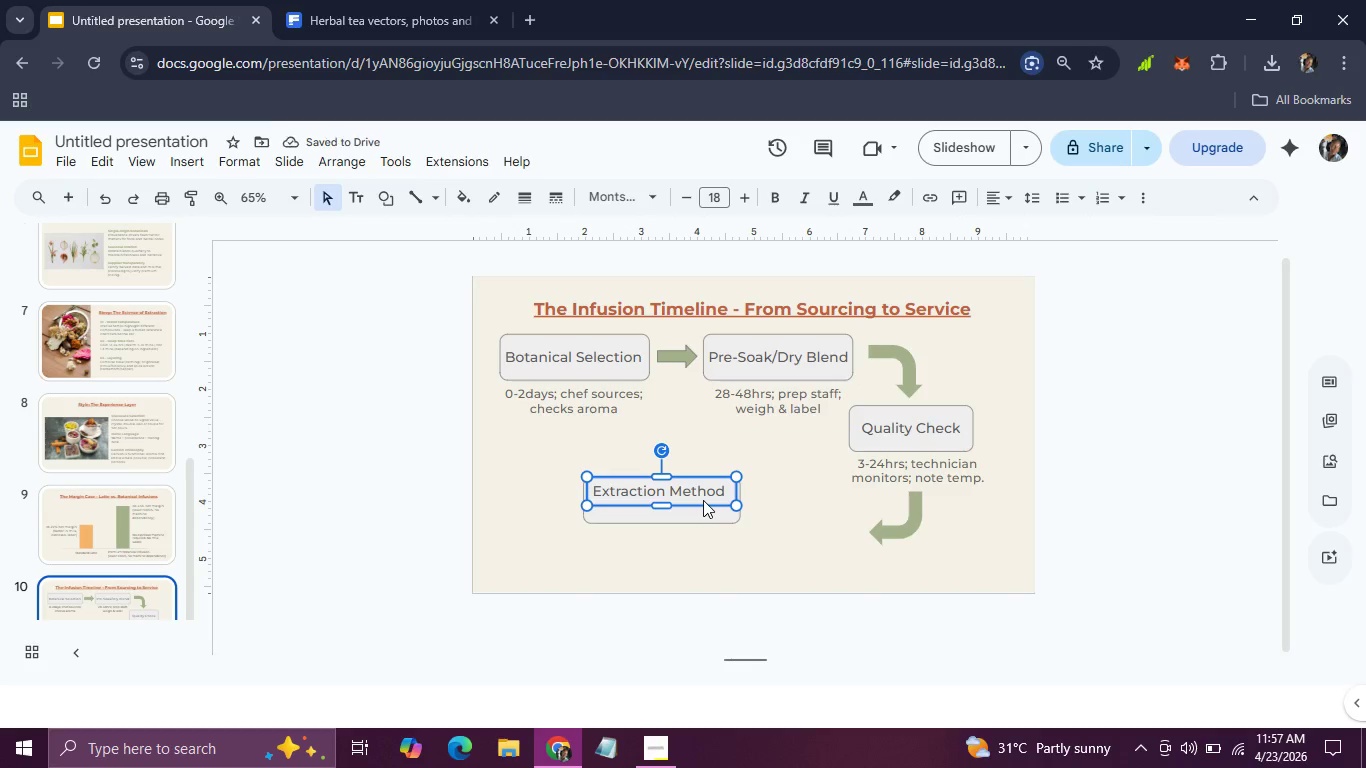 
hold_key(key=ArrowDown, duration=0.78)
 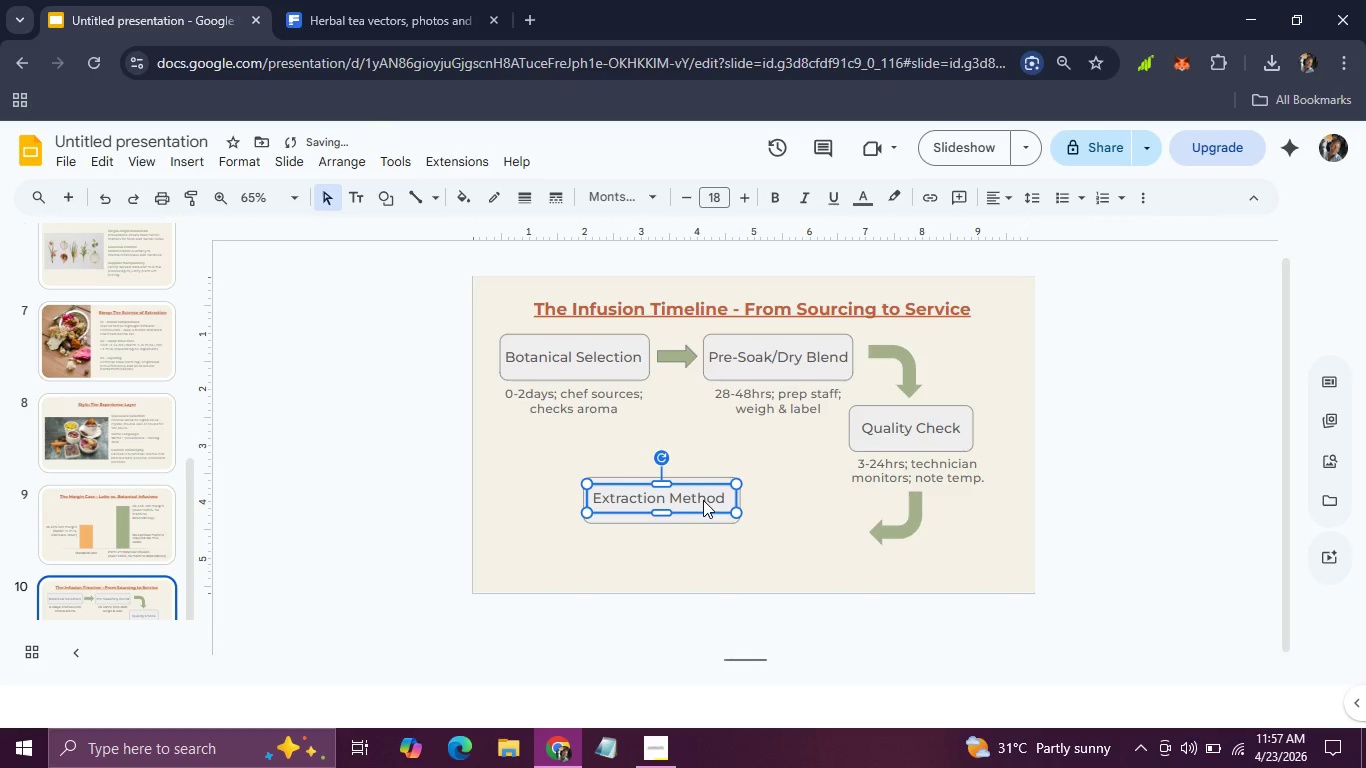 
key(ArrowDown)
 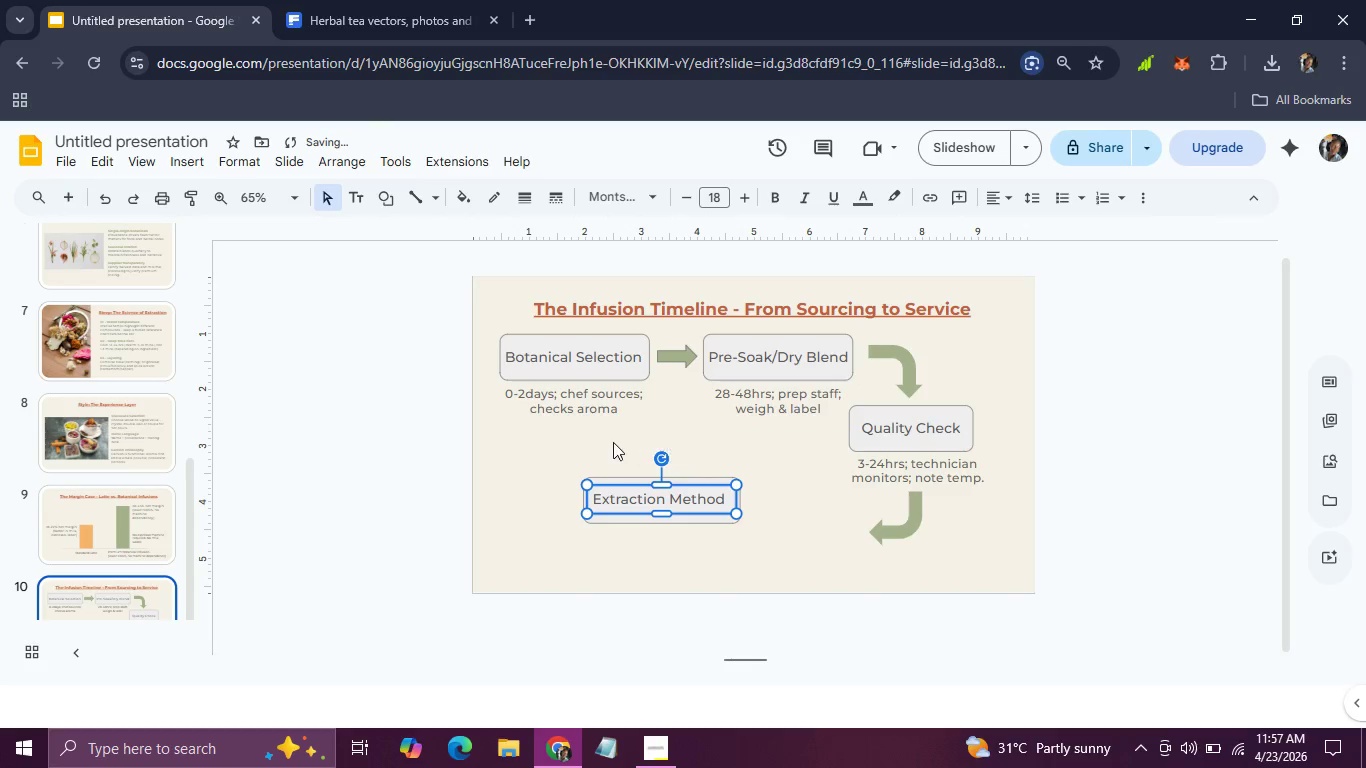 
left_click_drag(start_coordinate=[567, 453], to_coordinate=[768, 540])
 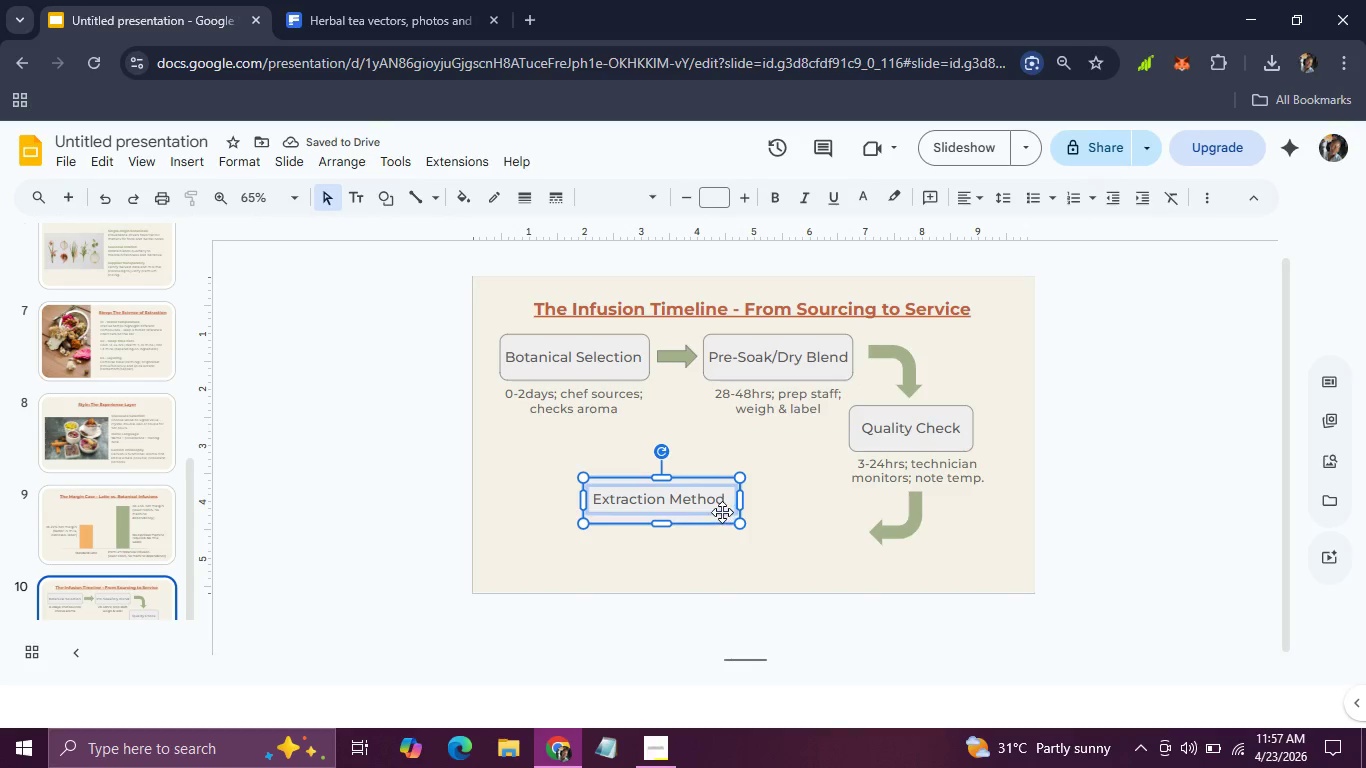 
left_click_drag(start_coordinate=[722, 512], to_coordinate=[842, 542])
 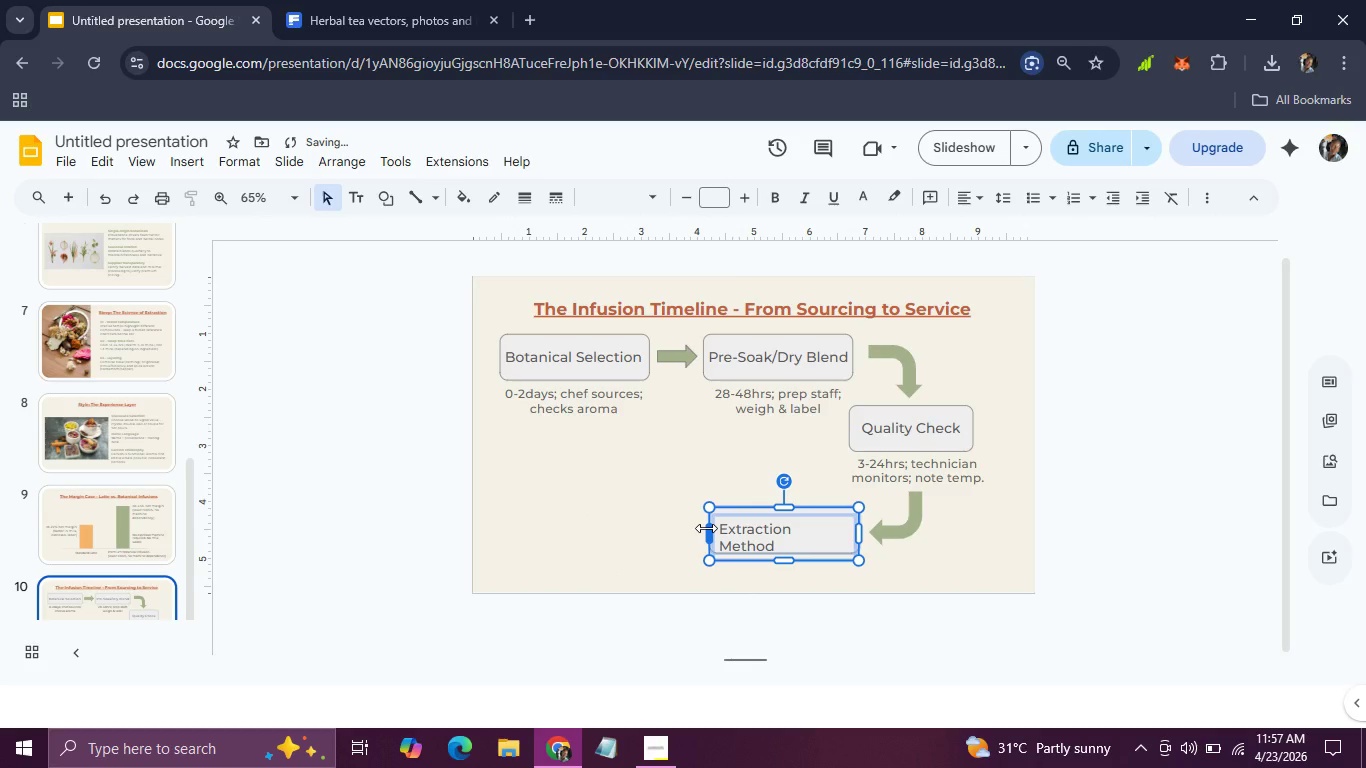 
wait(6.73)
 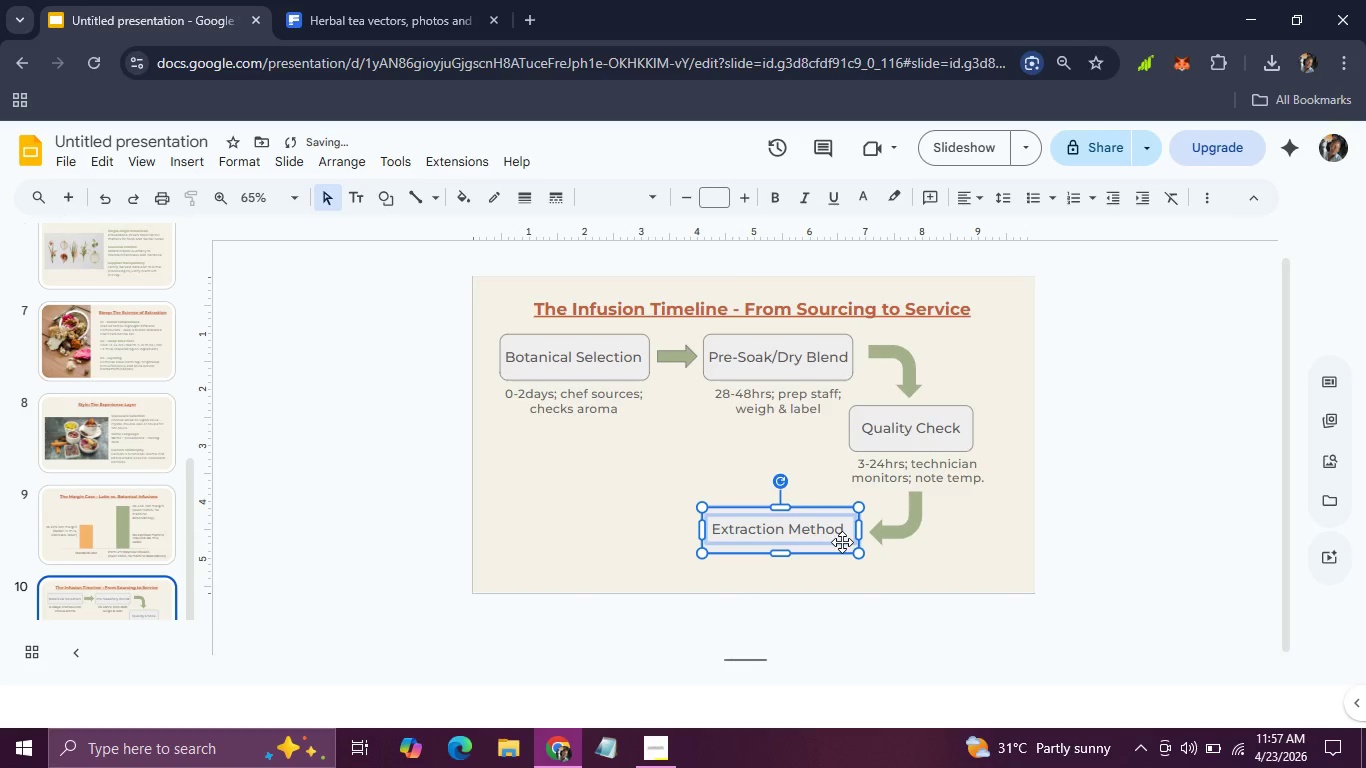 
left_click_drag(start_coordinate=[706, 528], to_coordinate=[701, 528])
 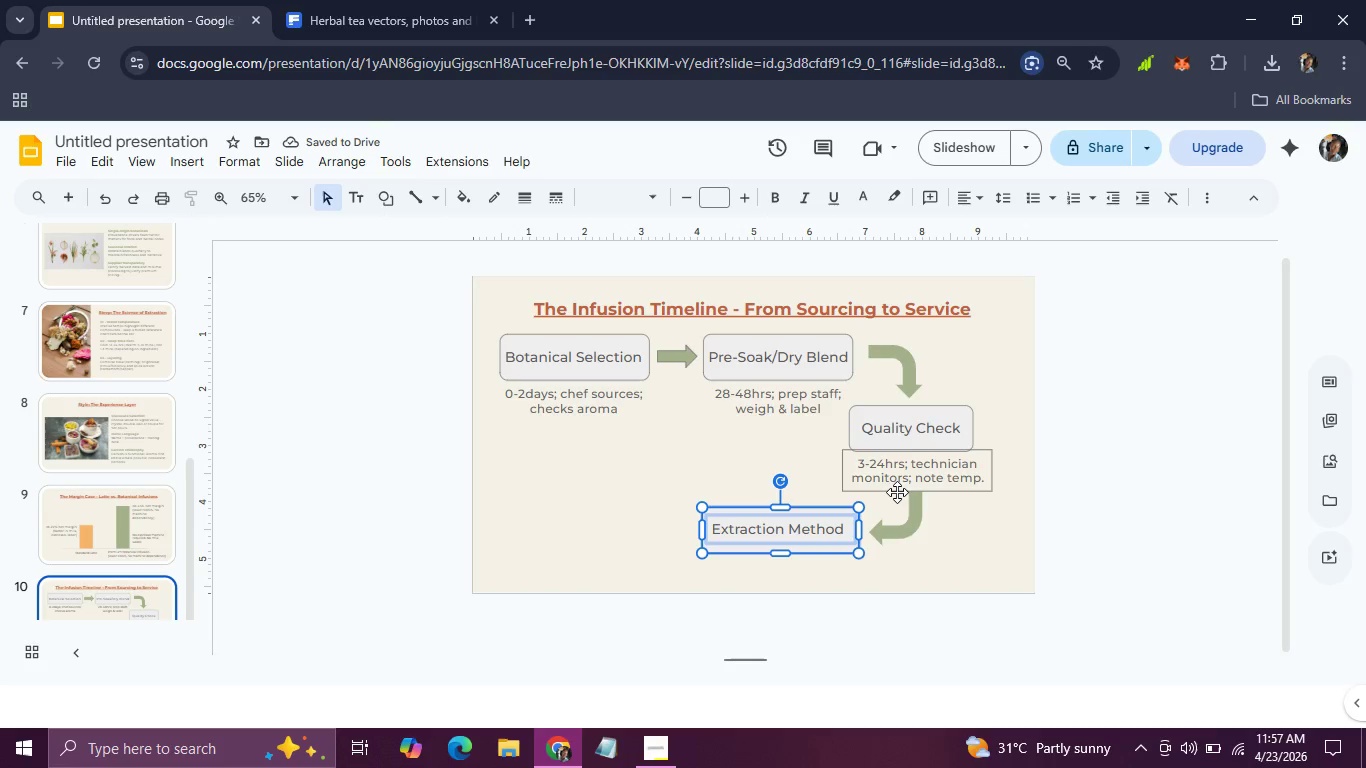 
left_click([897, 490])
 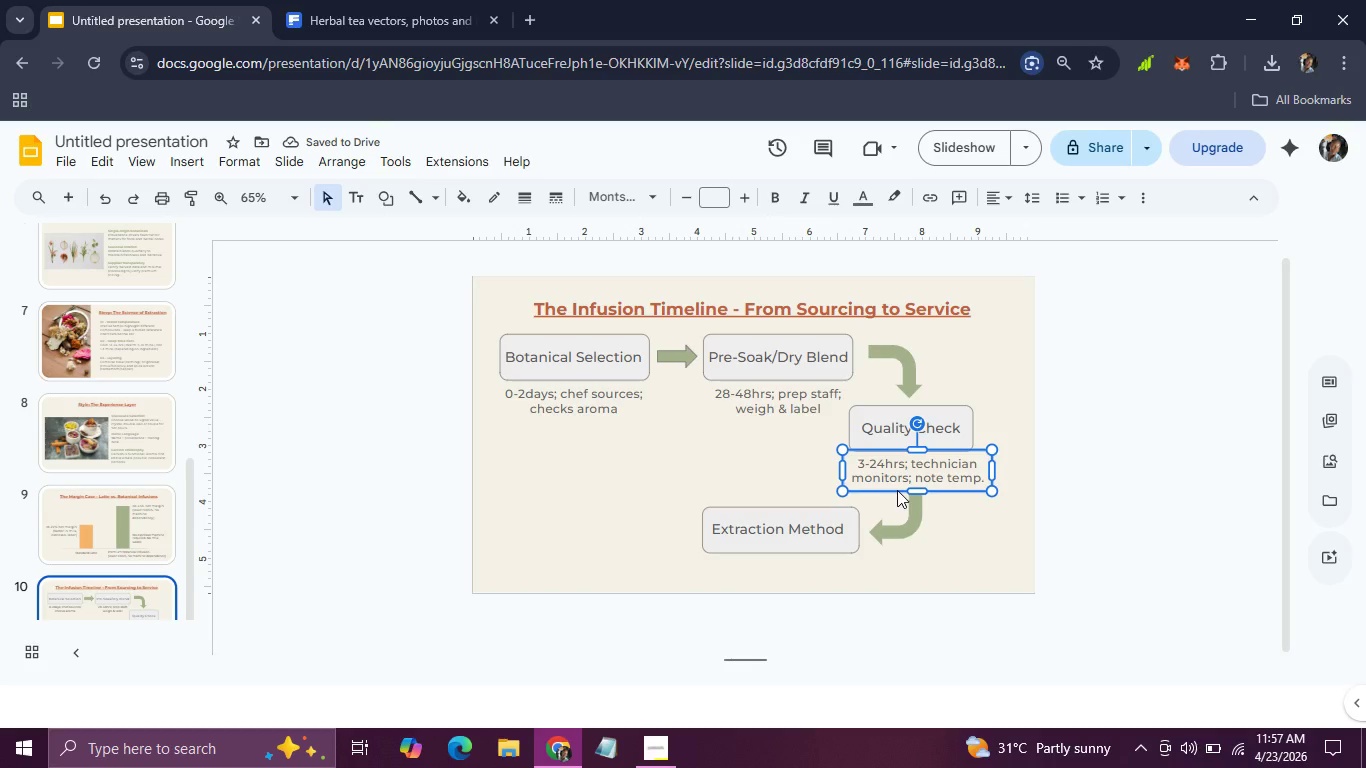 
key(Control+C)
 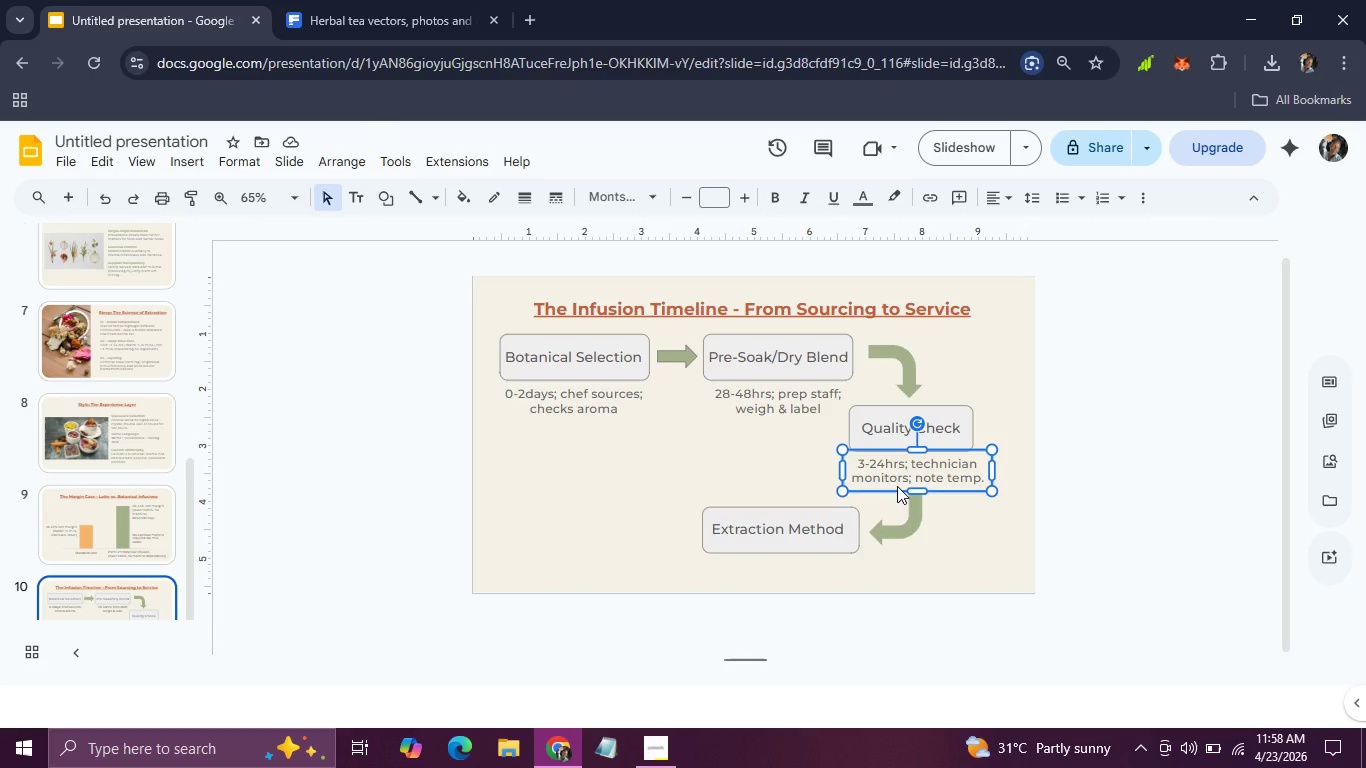 
key(Control+D)
 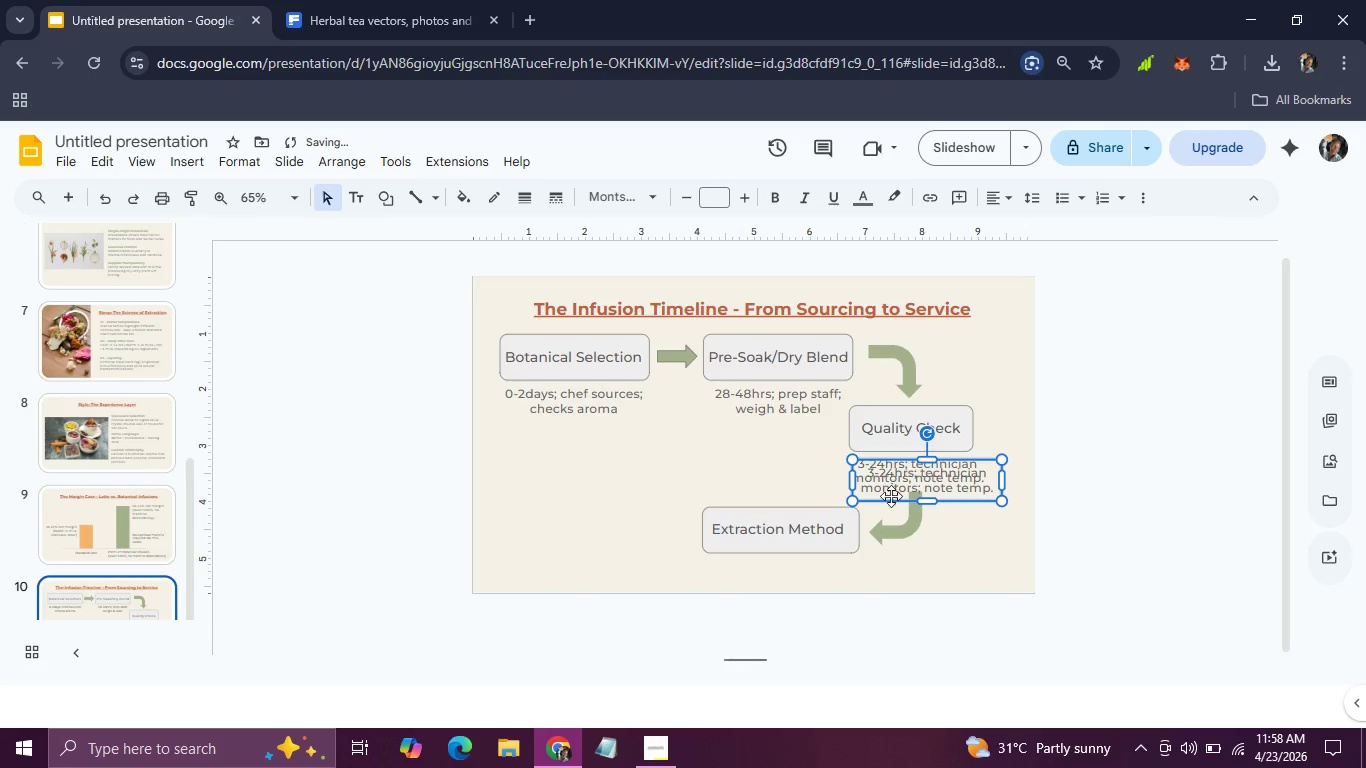 
left_click_drag(start_coordinate=[891, 498], to_coordinate=[748, 584])
 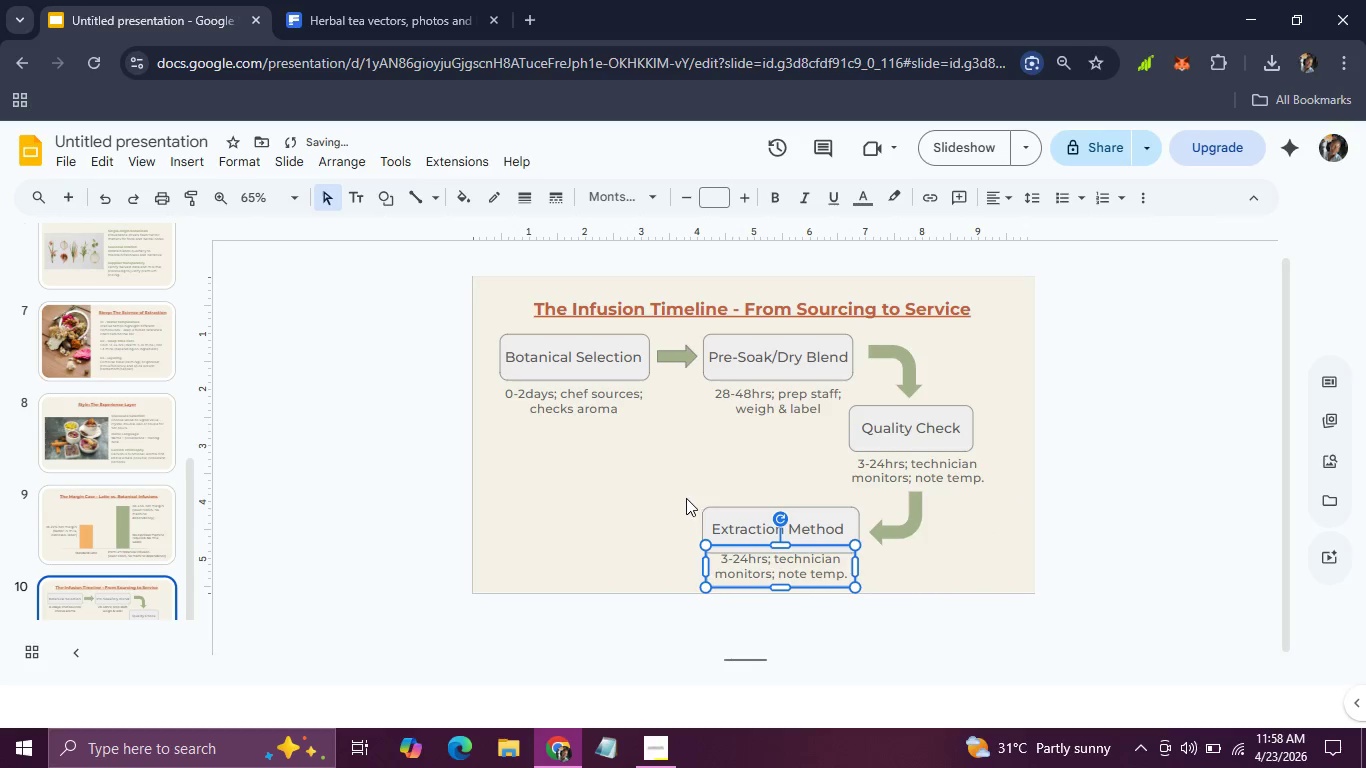 
left_click([685, 498])
 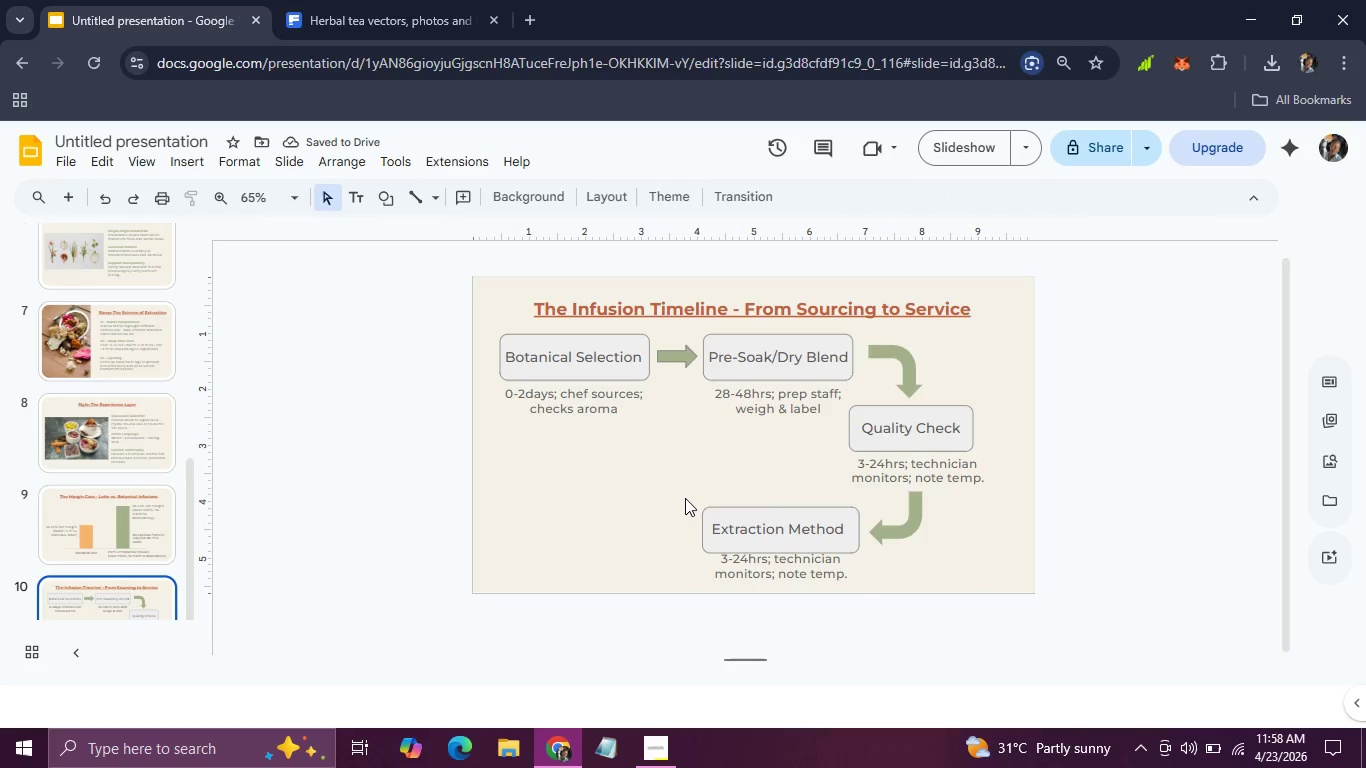 
left_click_drag(start_coordinate=[685, 498], to_coordinate=[864, 548])
 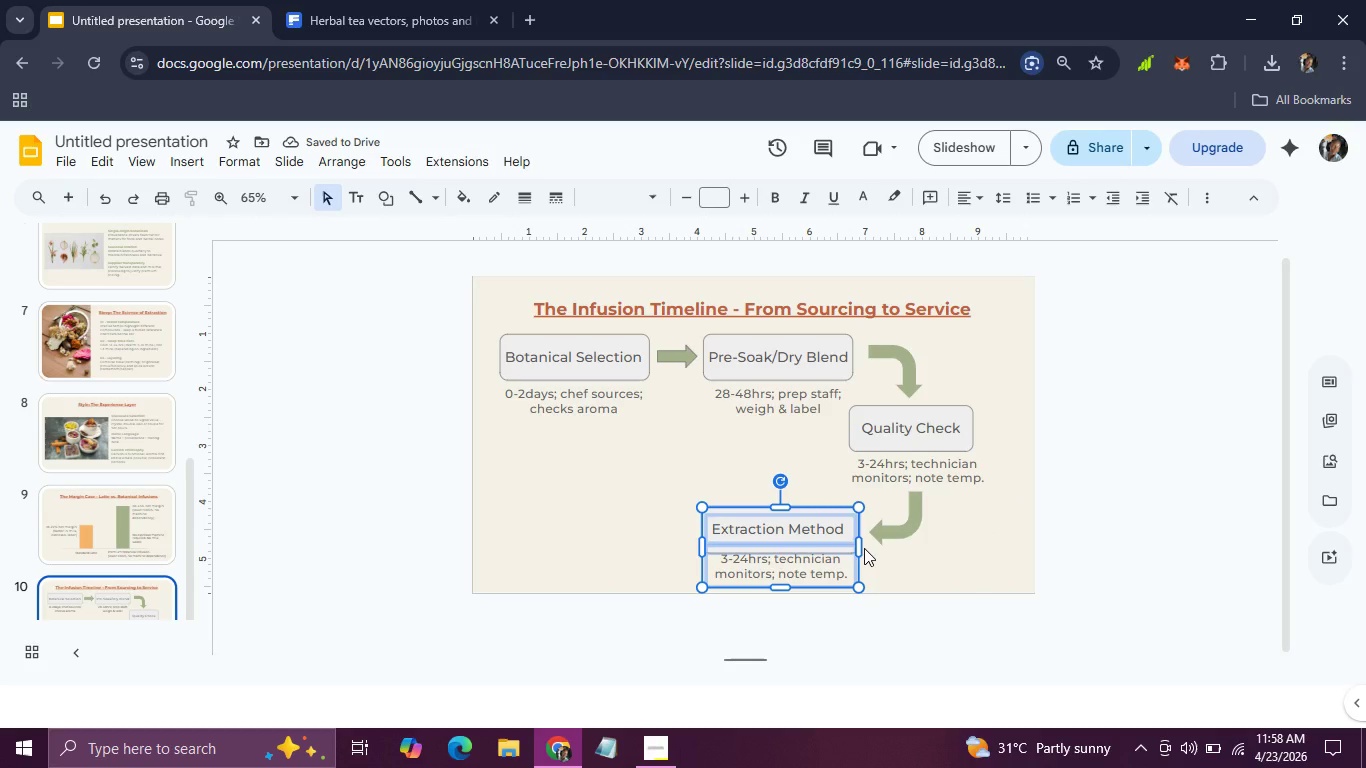 
hold_key(key=ArrowUp, duration=0.77)
 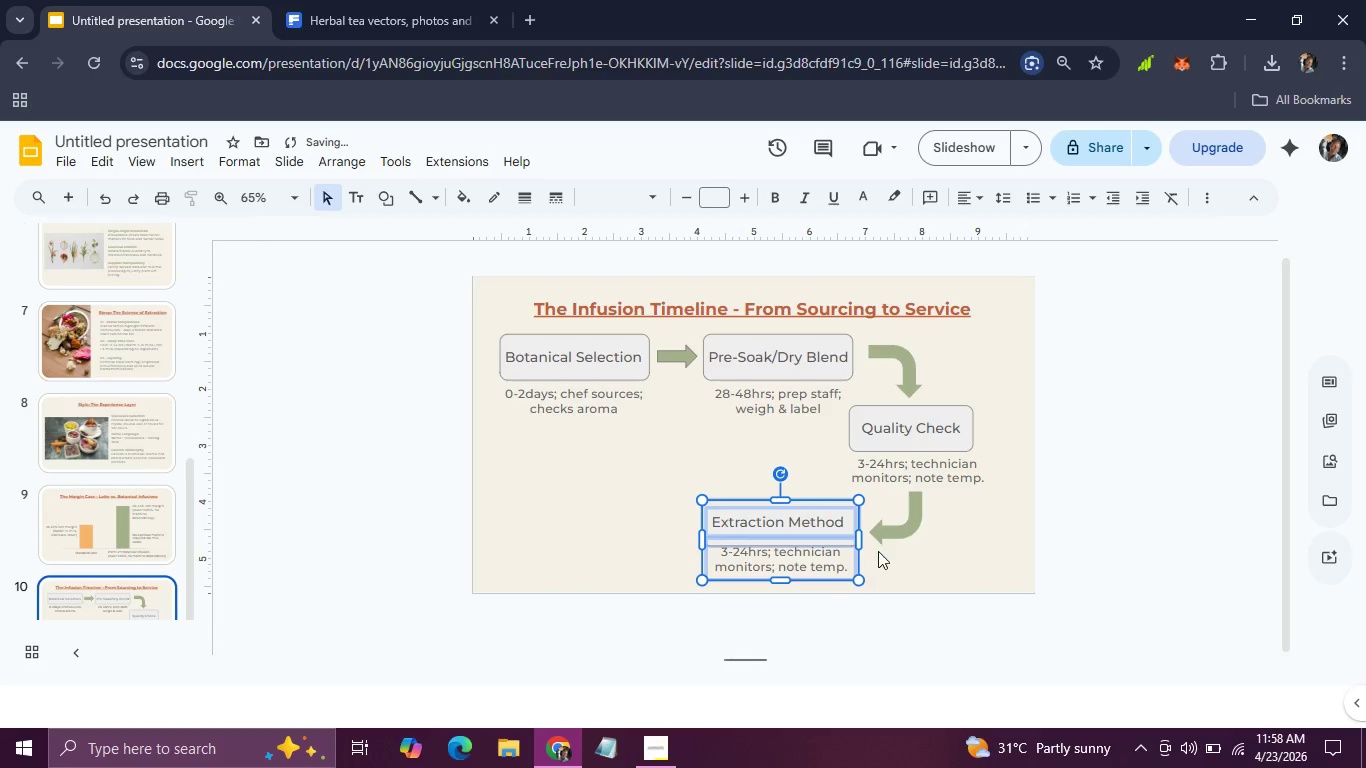 
left_click([909, 553])
 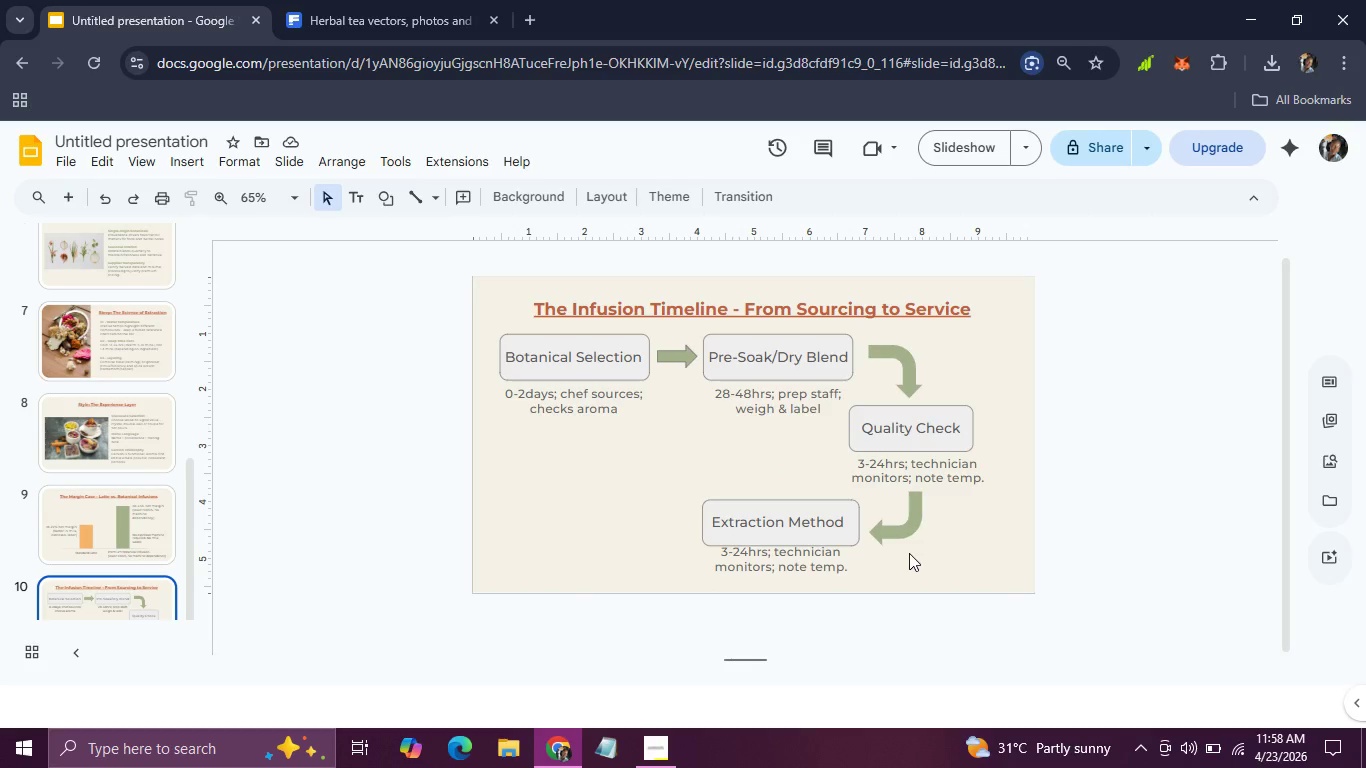 
wait(15.69)
 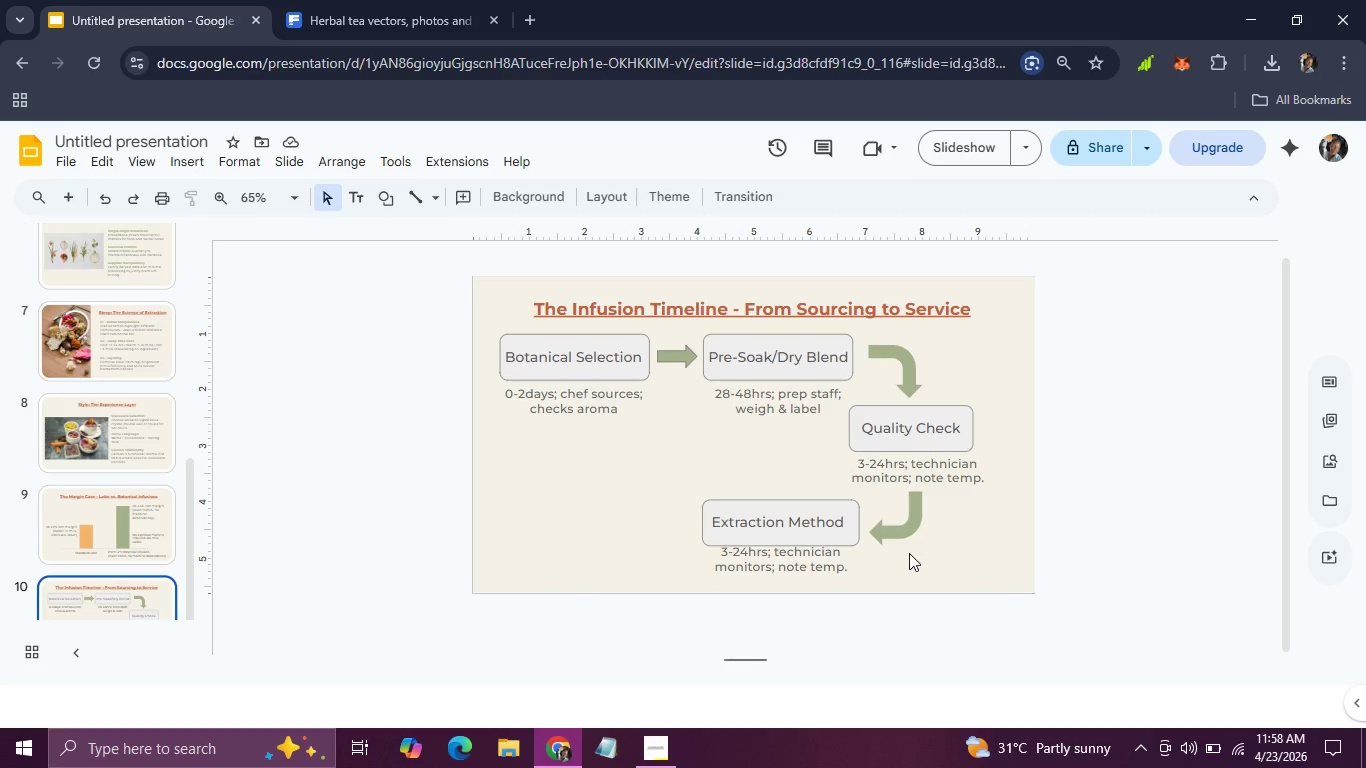 
left_click([800, 581])
 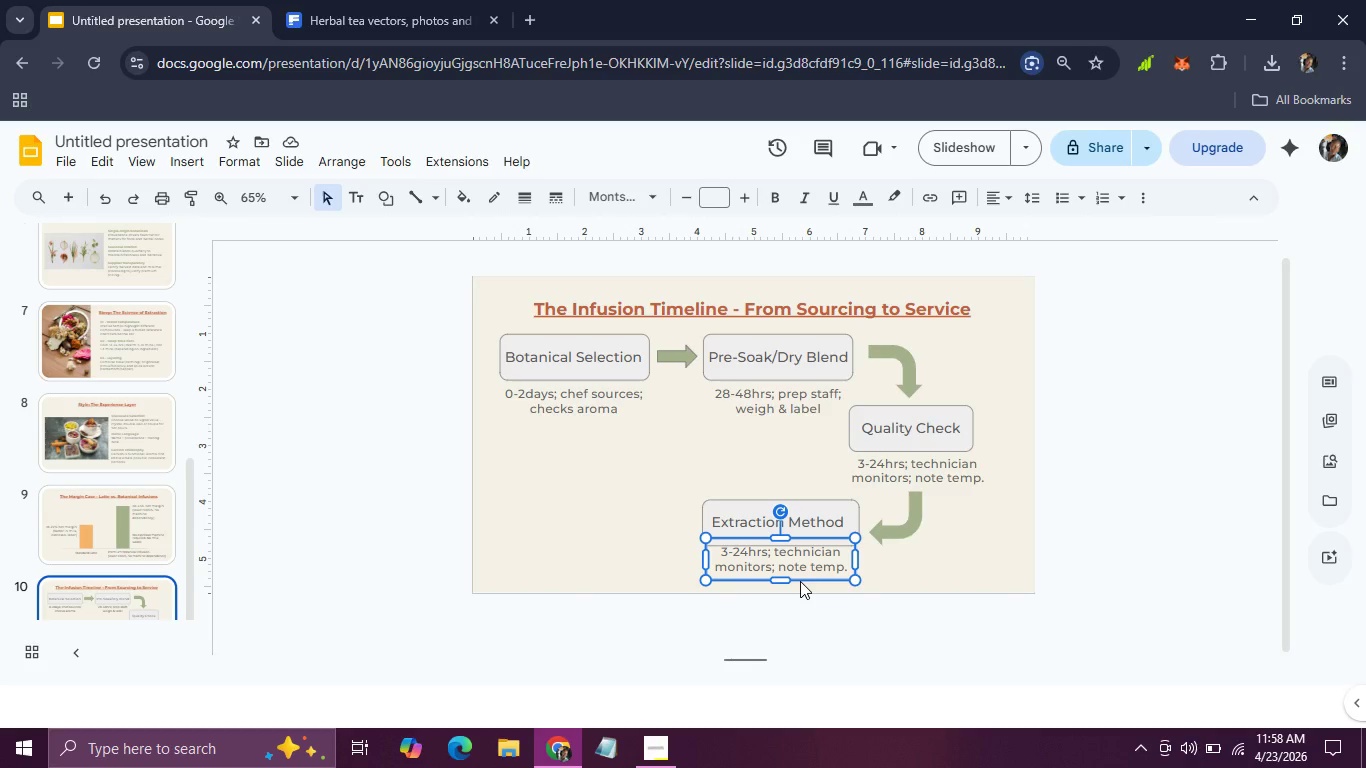 
hold_key(key=ArrowDown, duration=0.67)
 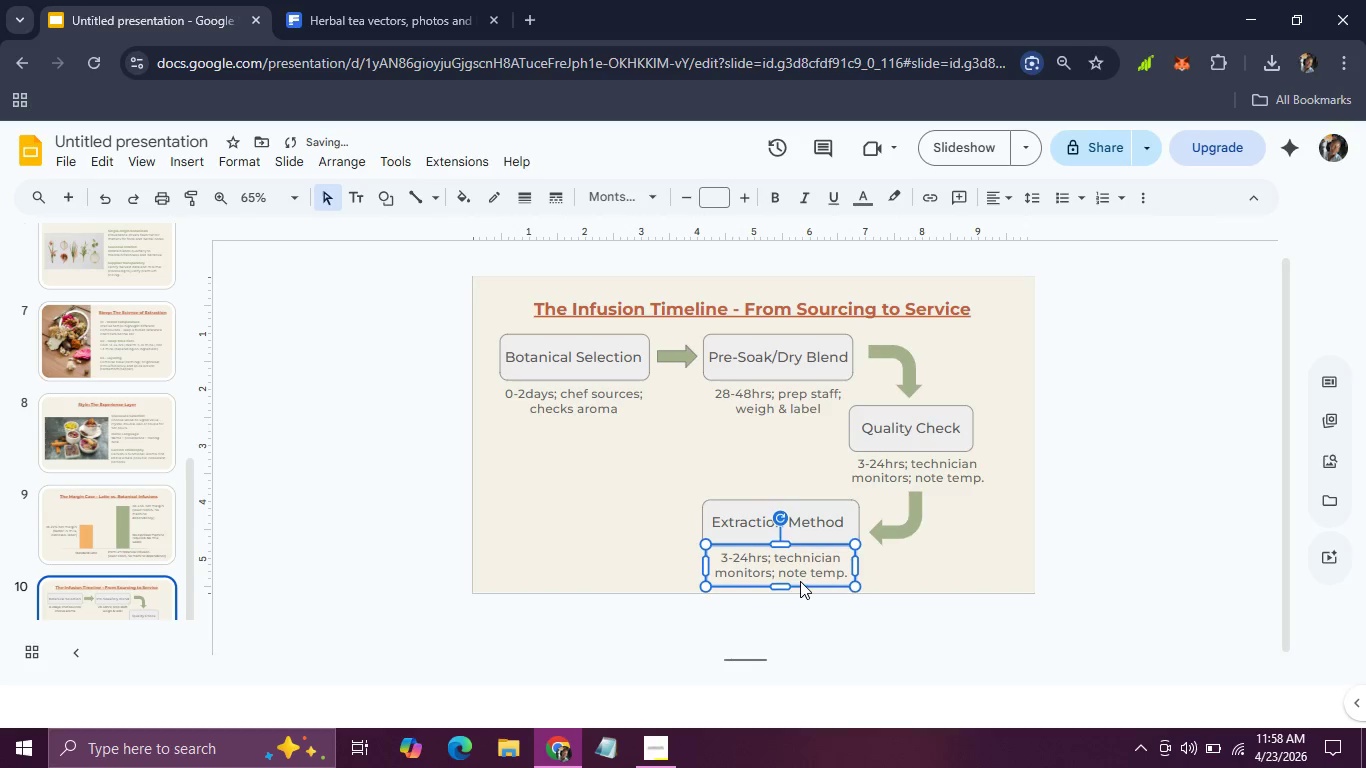 
key(ArrowDown)
 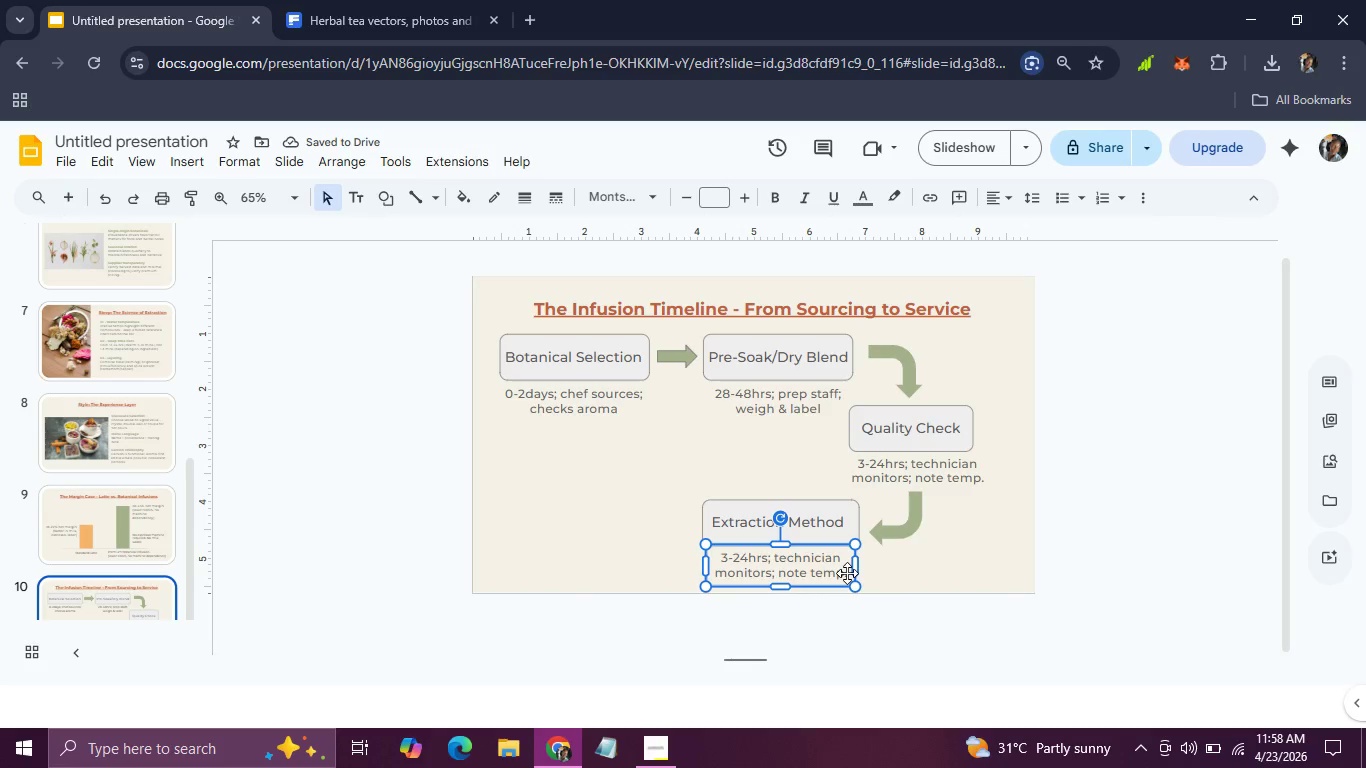 
left_click_drag(start_coordinate=[843, 573], to_coordinate=[710, 545])
 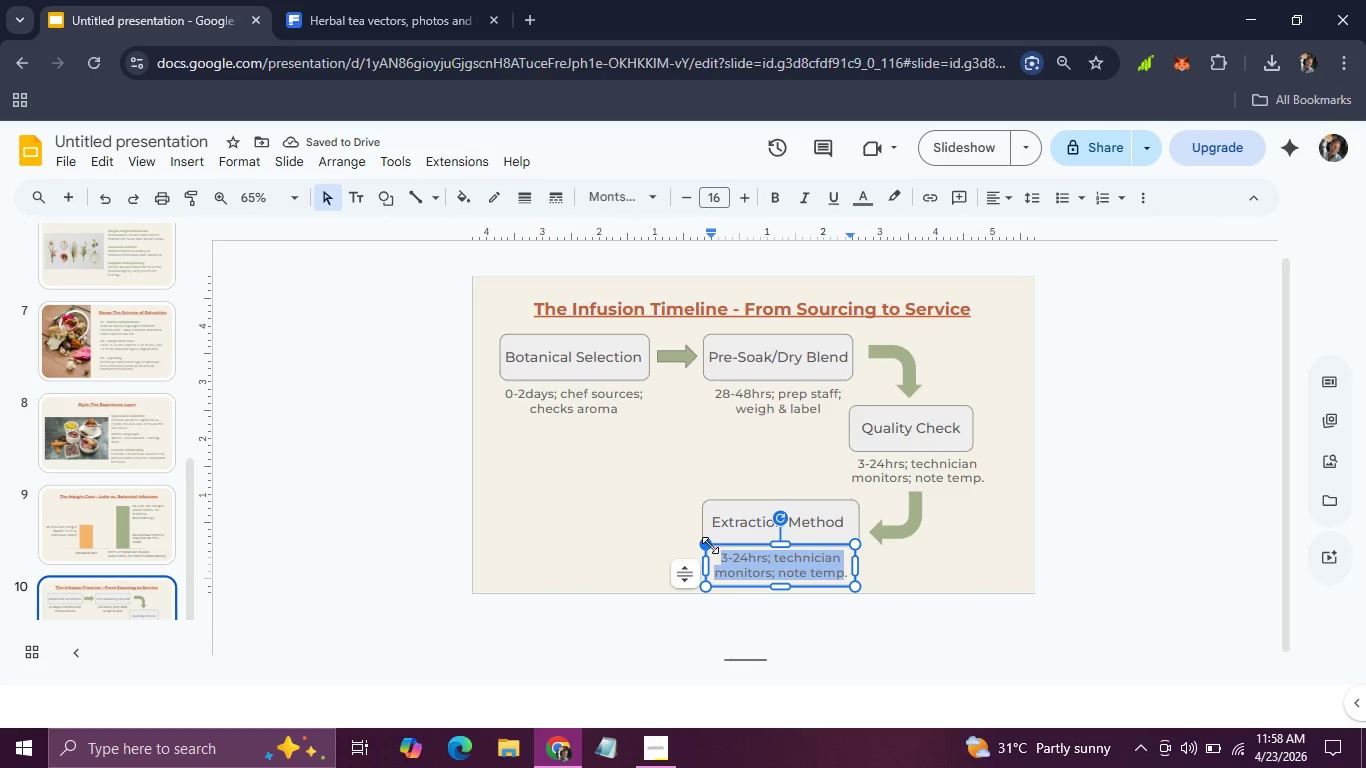 
type(R)
key(Backspace)
type(Tasting & temp; lead tastes; record.)
key(Backspace)
 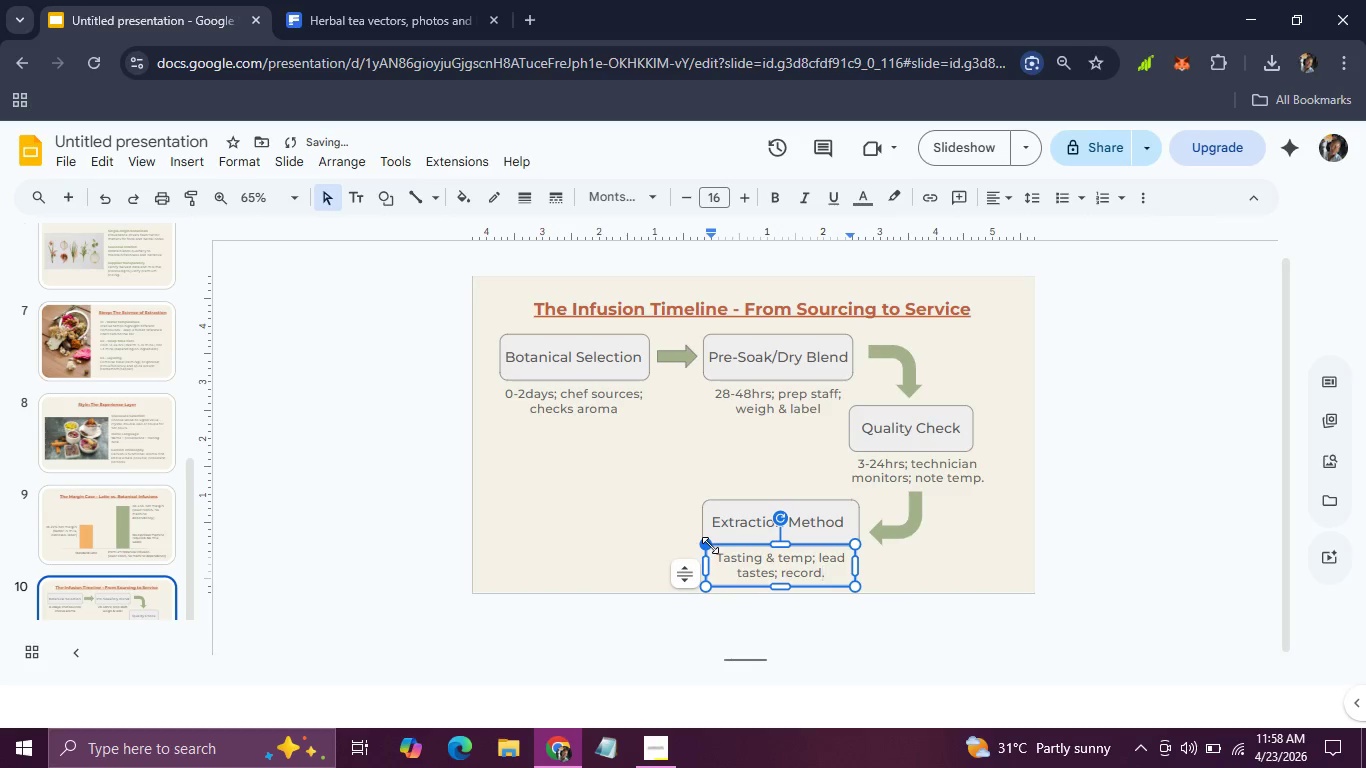 
left_click([648, 523])
 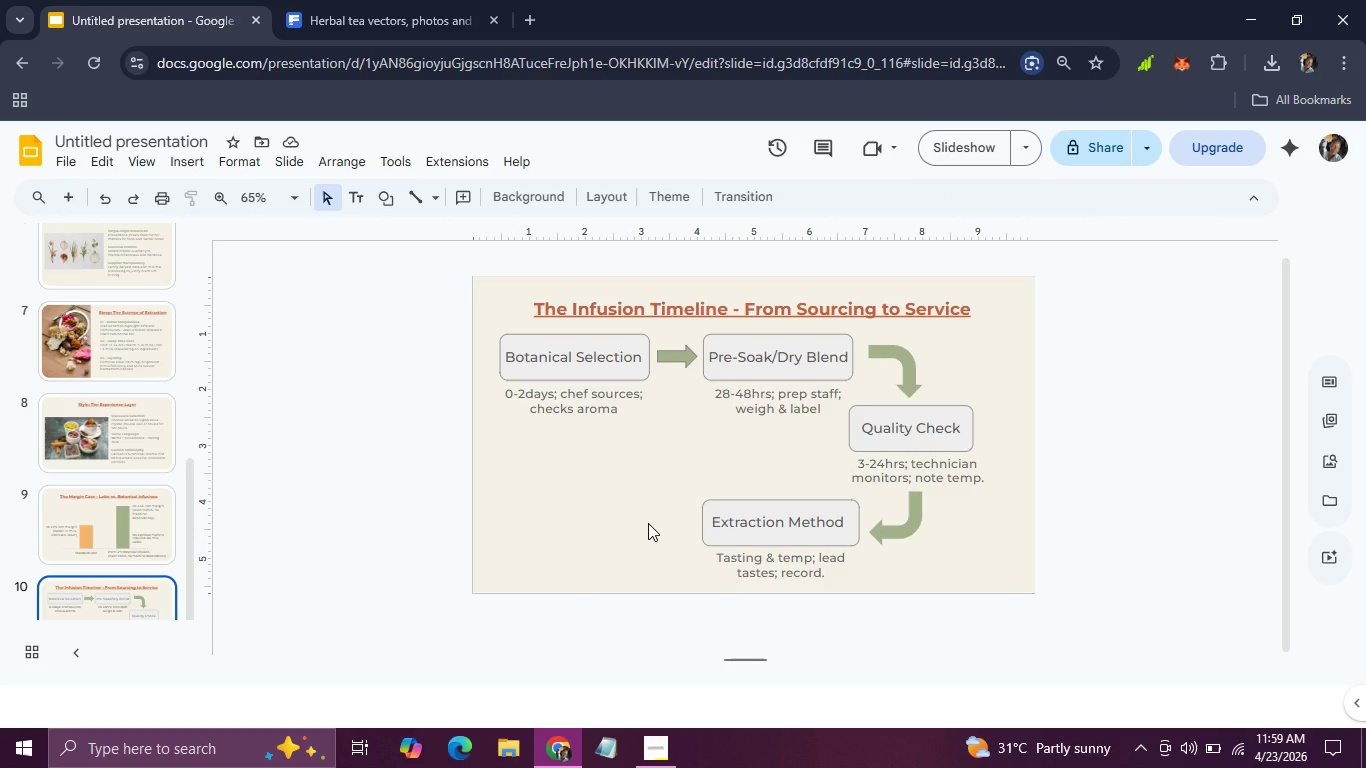 
wait(9.33)
 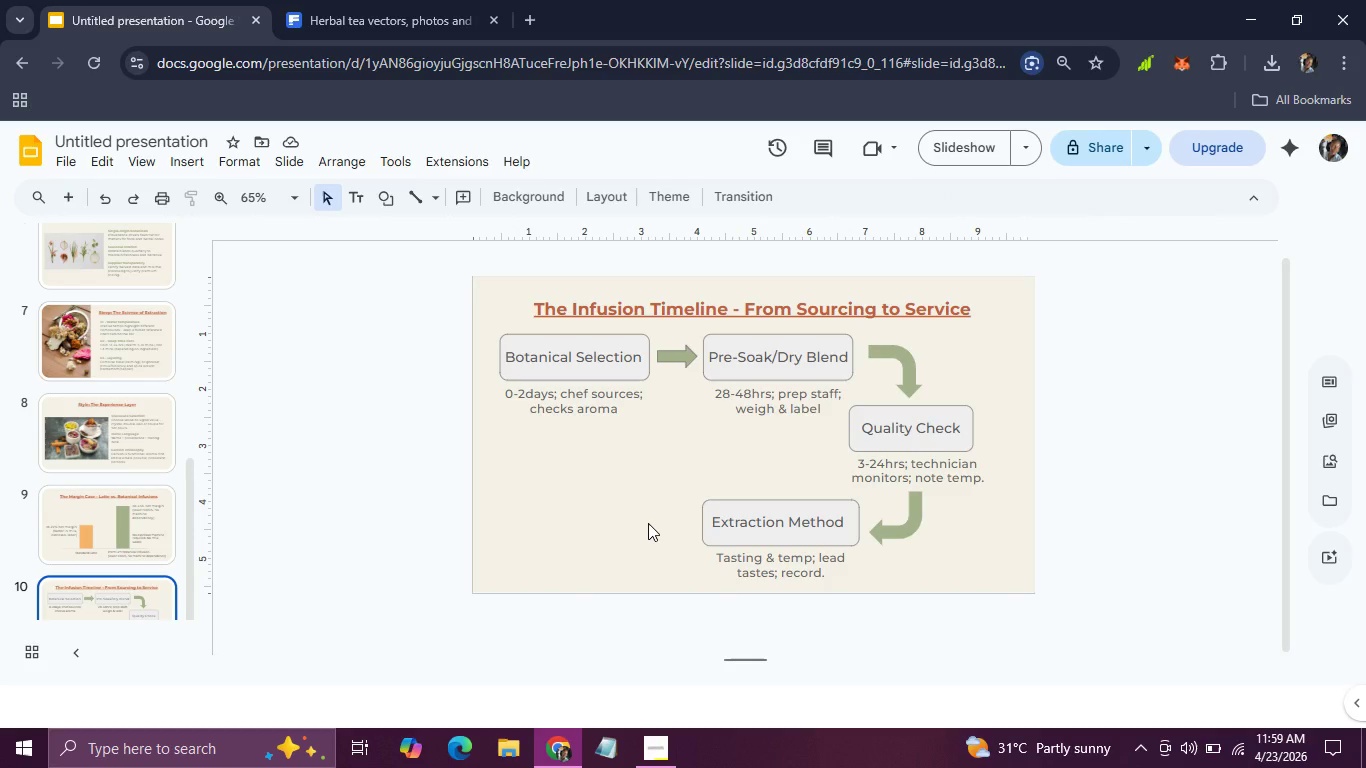 
left_click([674, 364])
 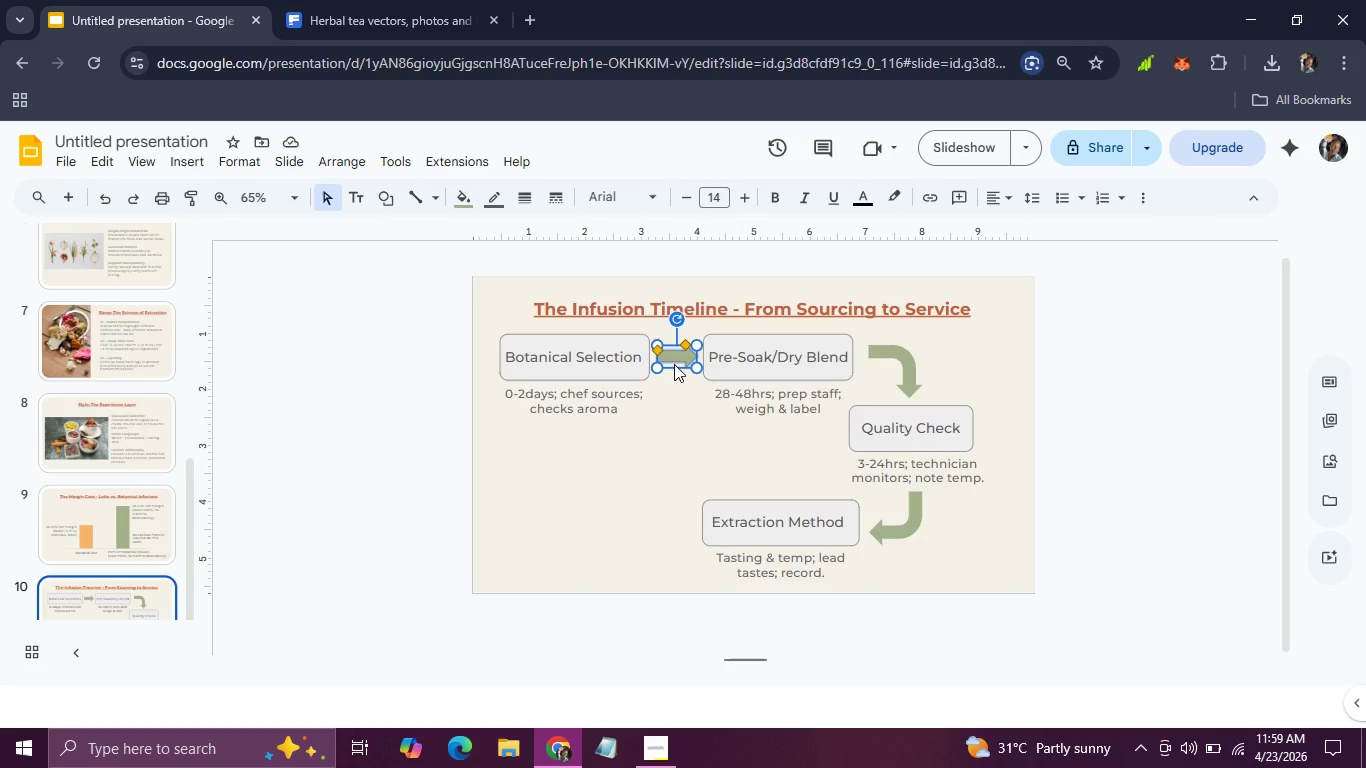 
key(Control+D)
 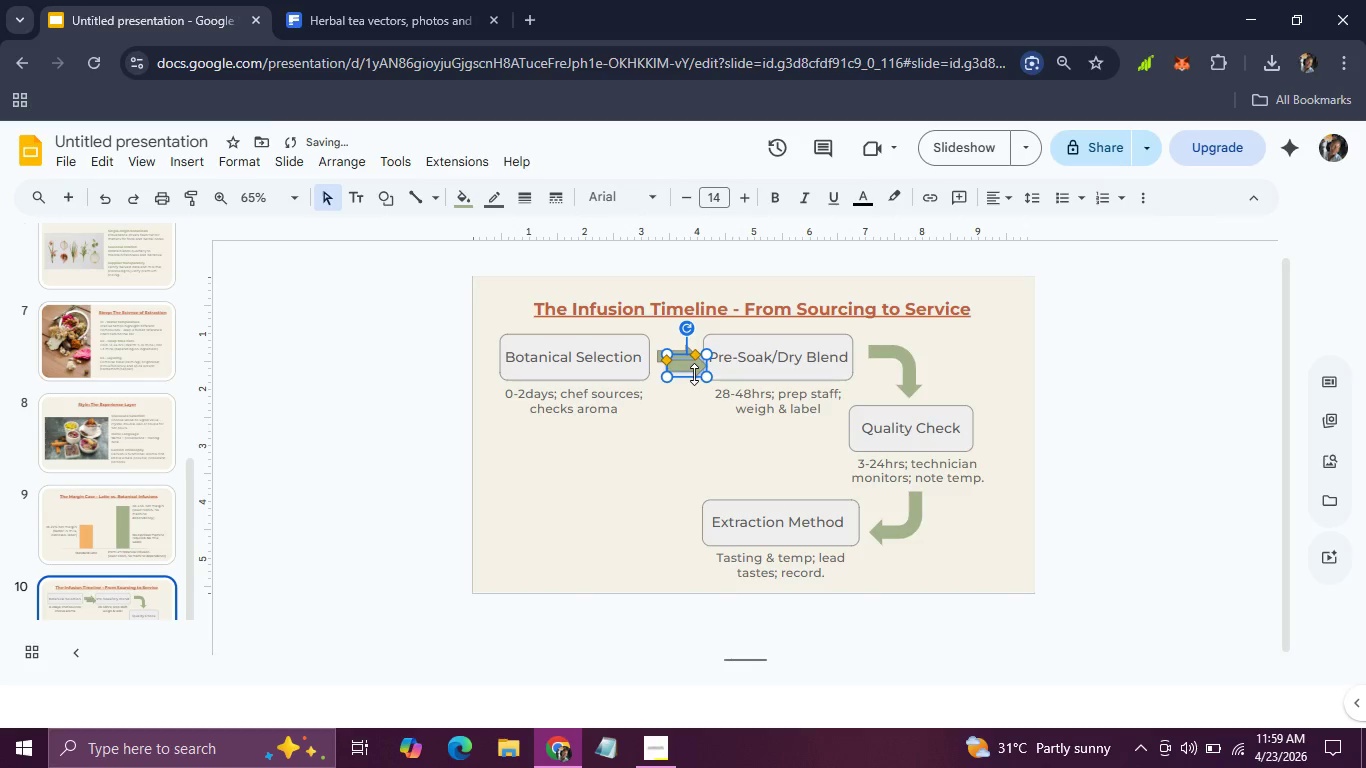 
left_click_drag(start_coordinate=[694, 372], to_coordinate=[684, 526])
 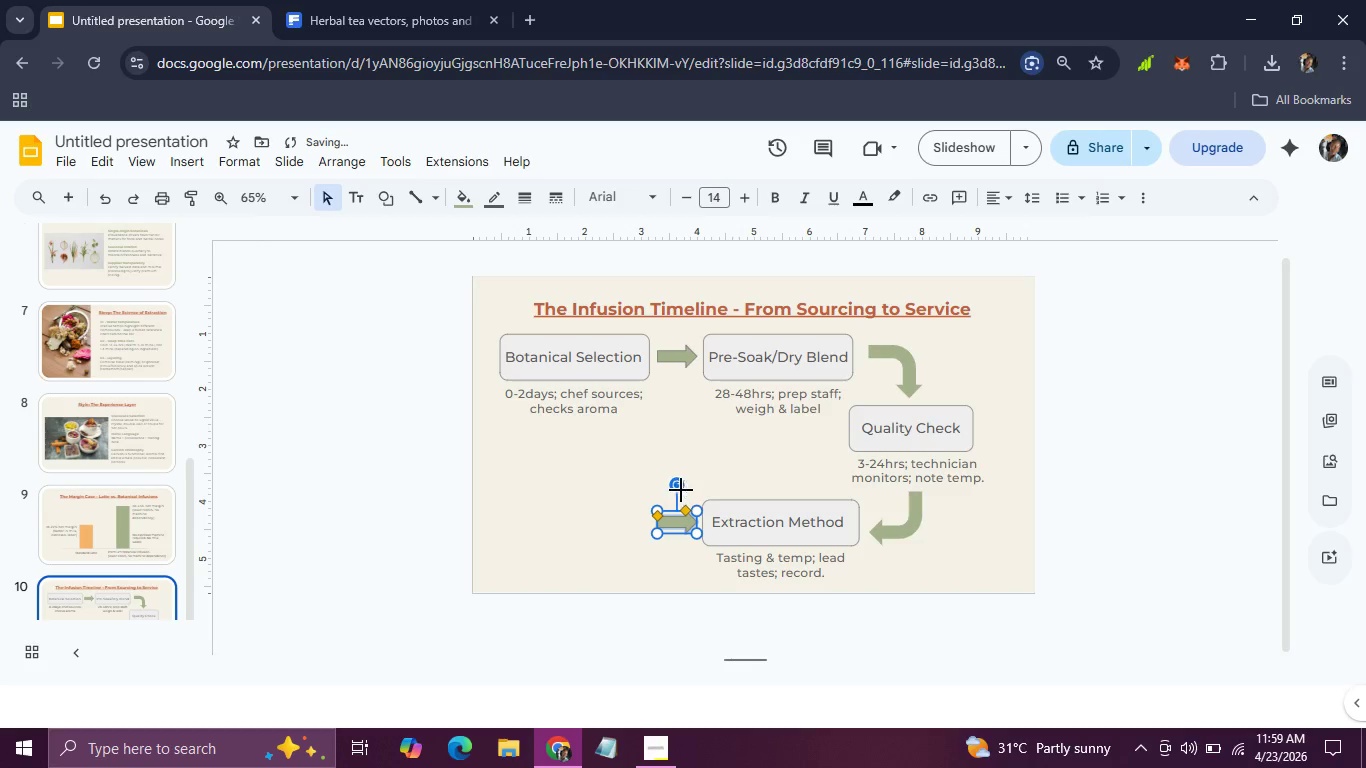 
left_click_drag(start_coordinate=[676, 487], to_coordinate=[676, 526])
 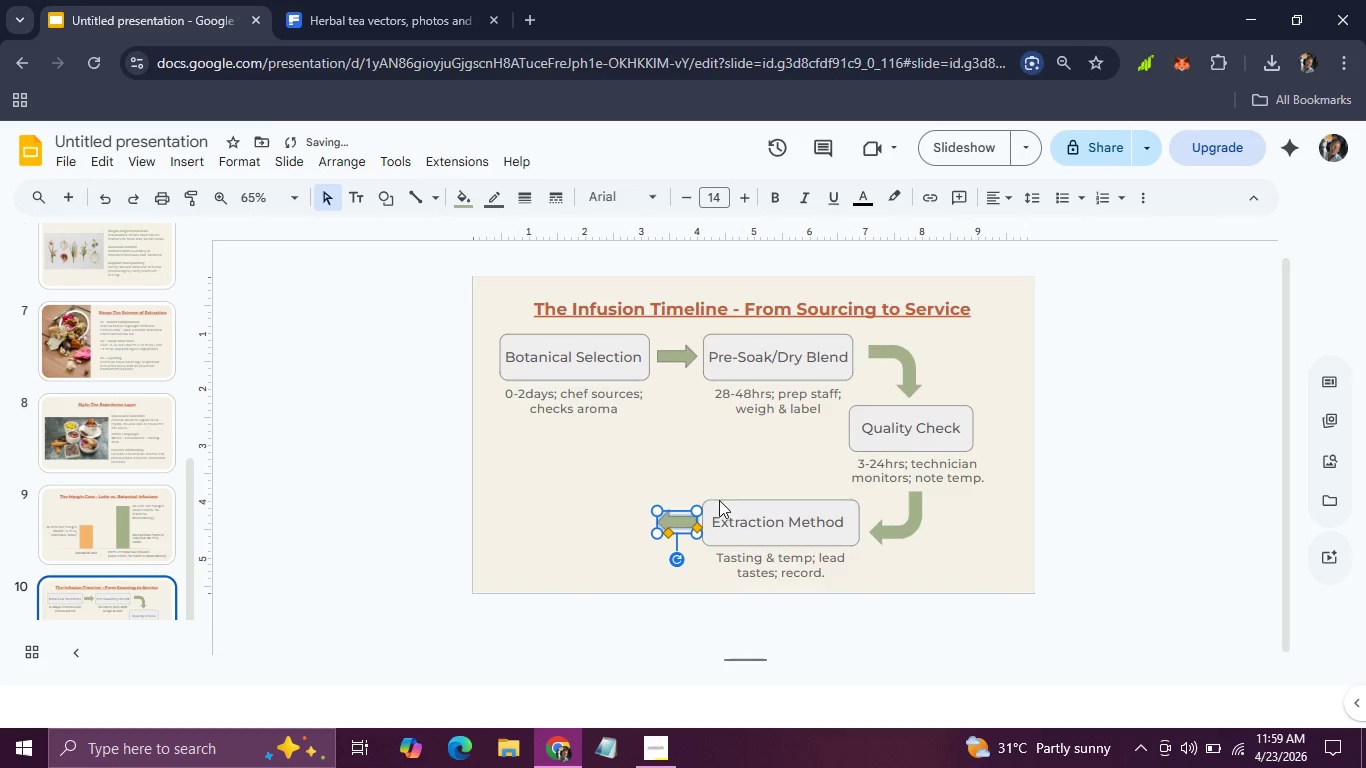 
left_click([719, 503])
 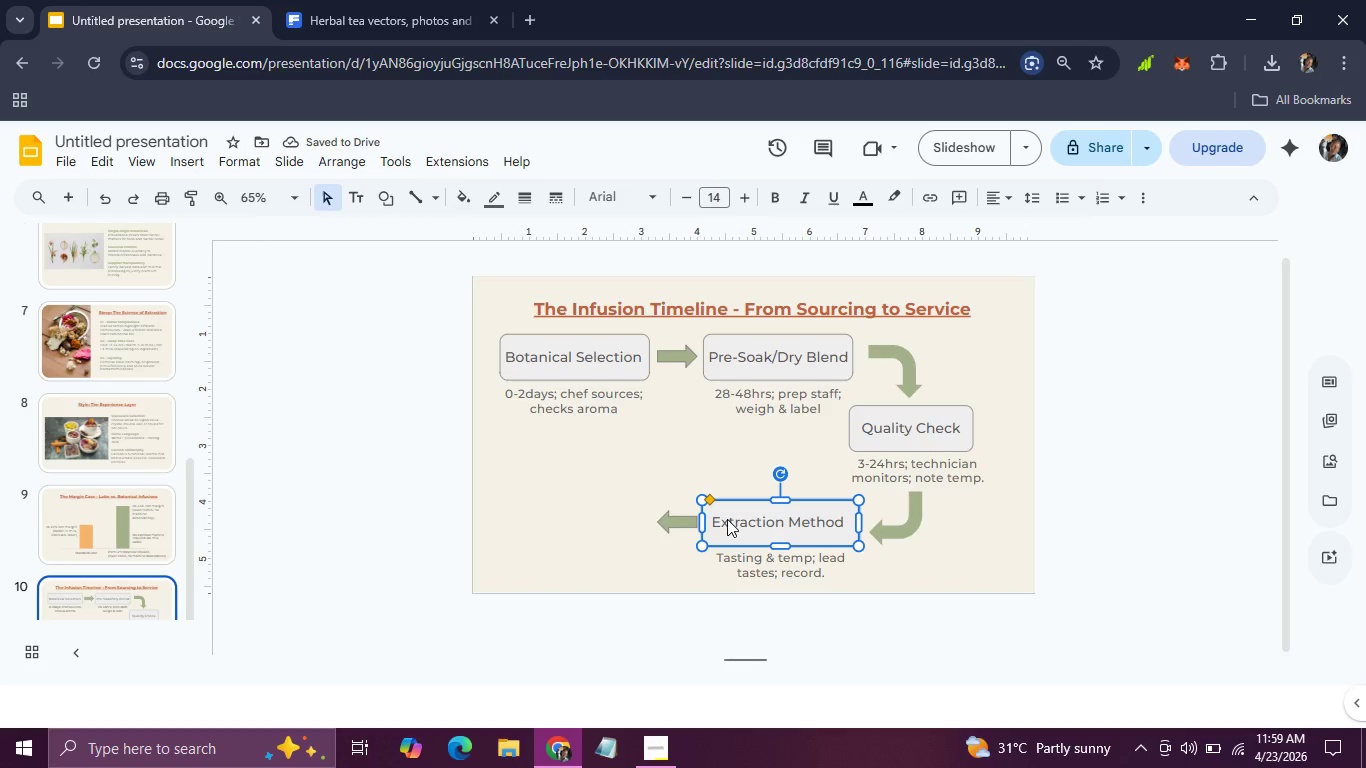 
hold_key(key=ShiftLeft, duration=0.78)
left_click([727, 519])
 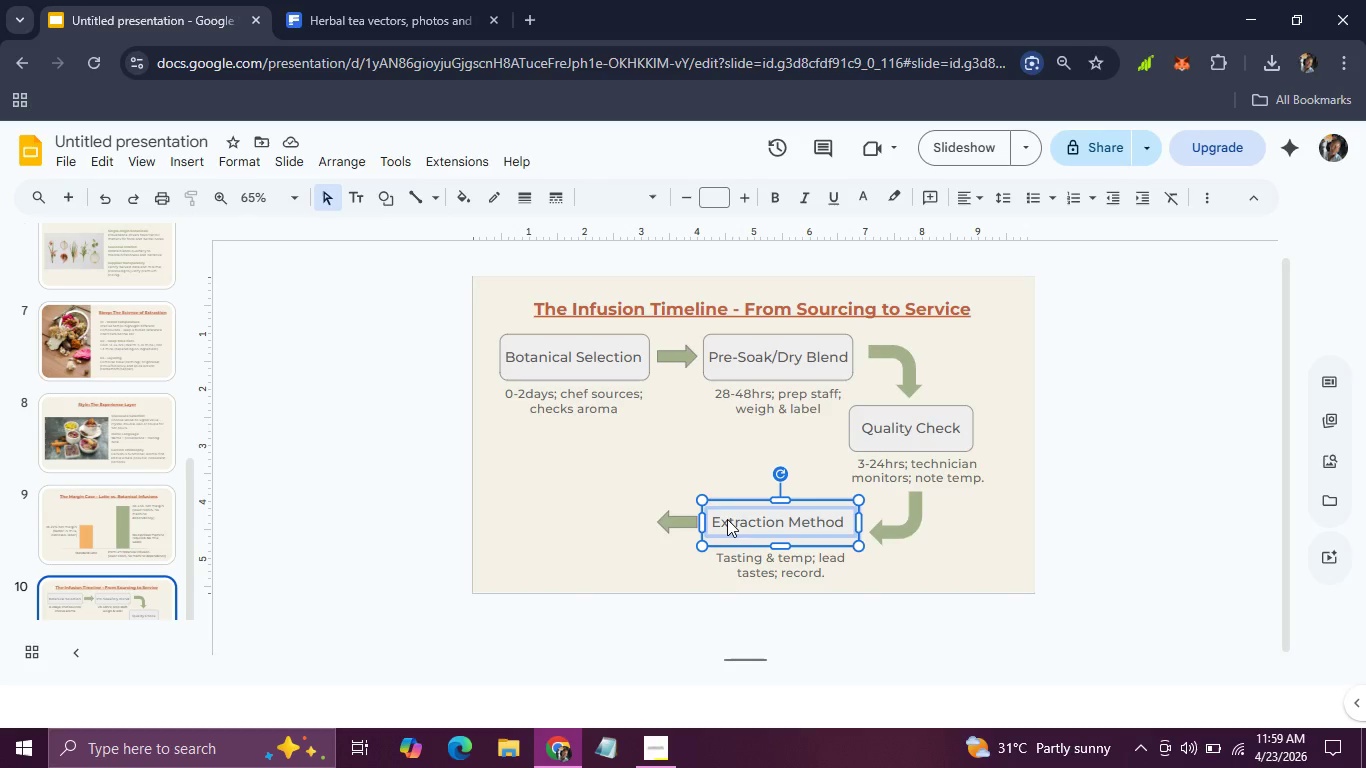 
key(Control+D)
 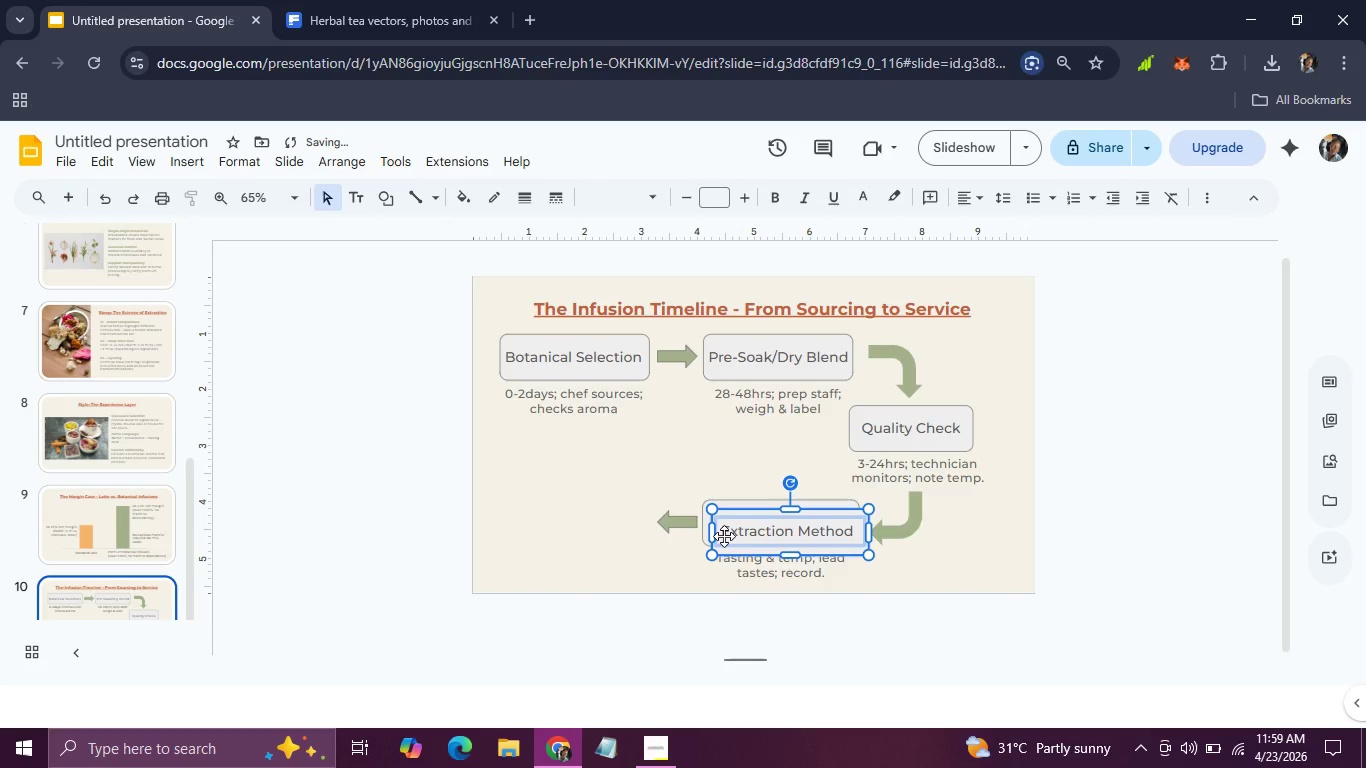 
left_click_drag(start_coordinate=[724, 536], to_coordinate=[512, 519])
 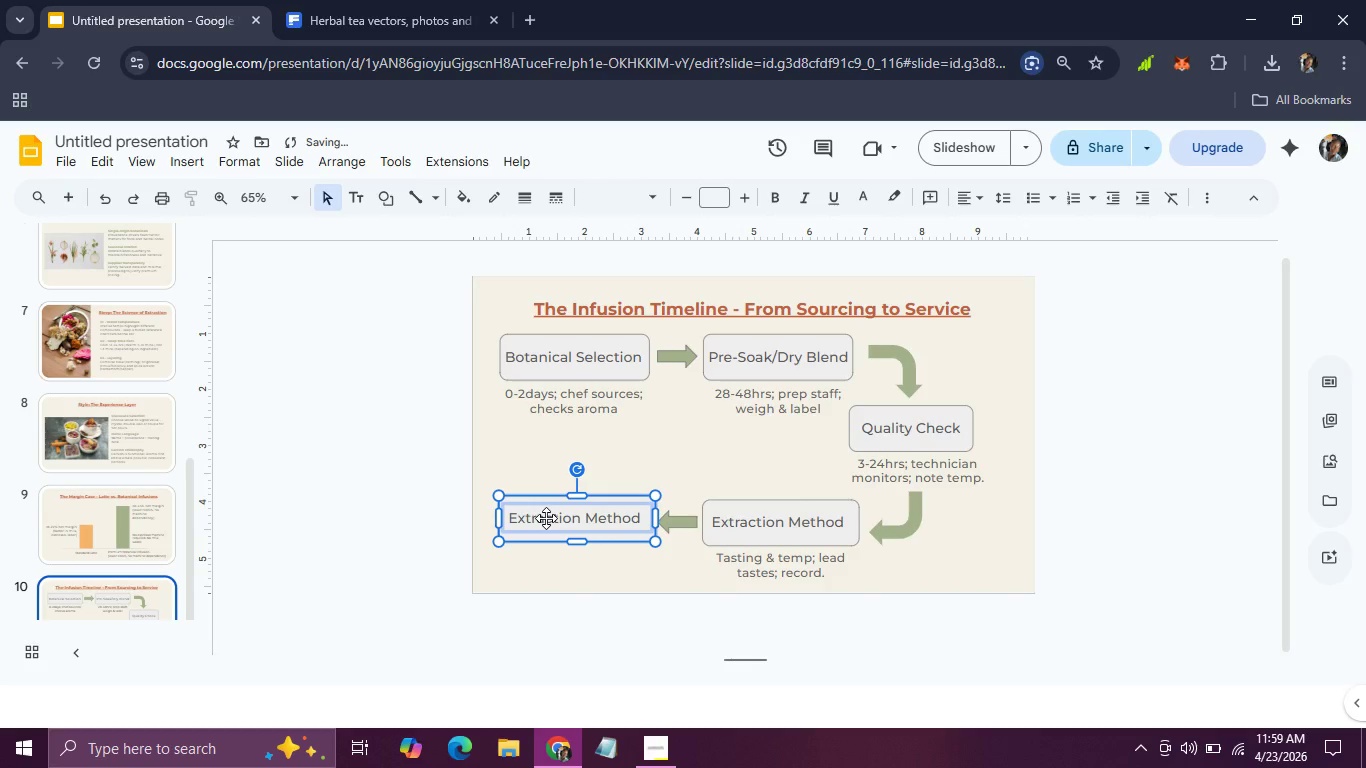 
double_click([546, 518])
 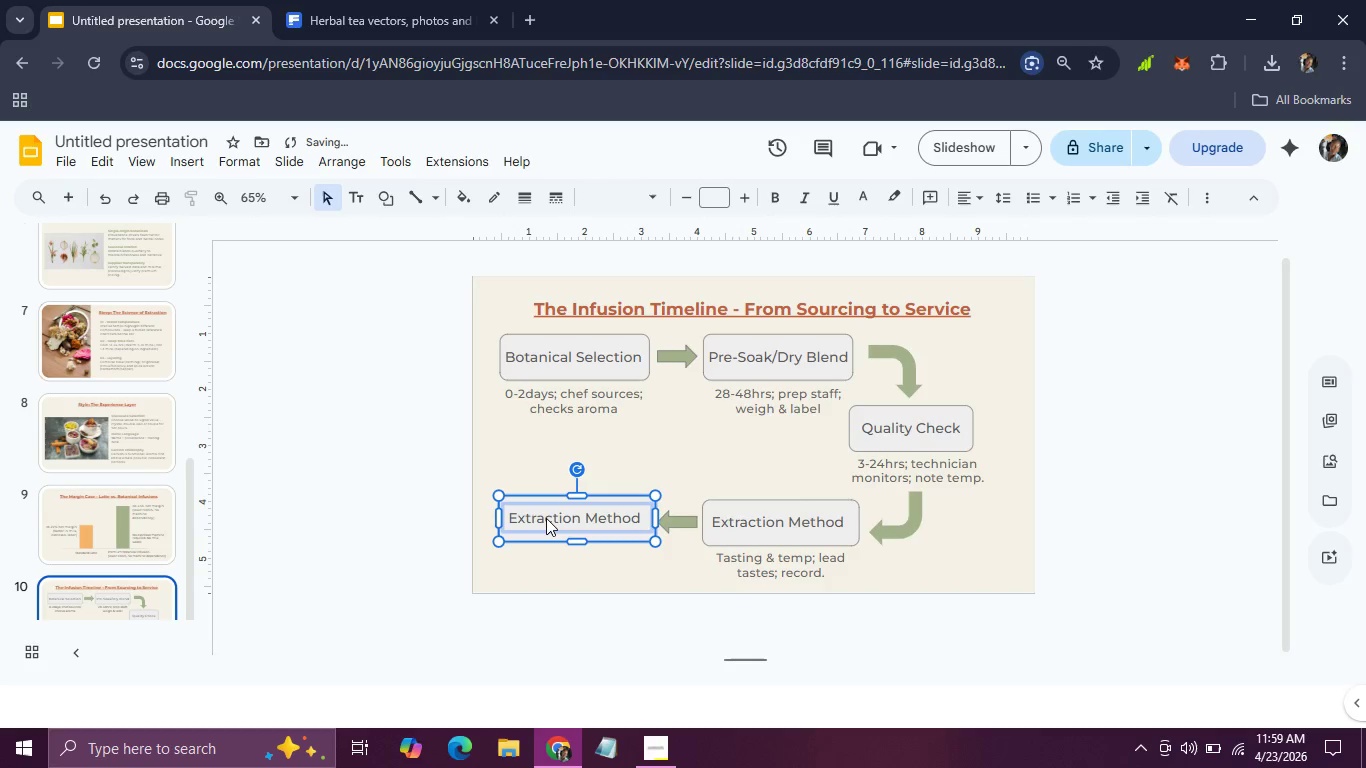 
triple_click([546, 518])
 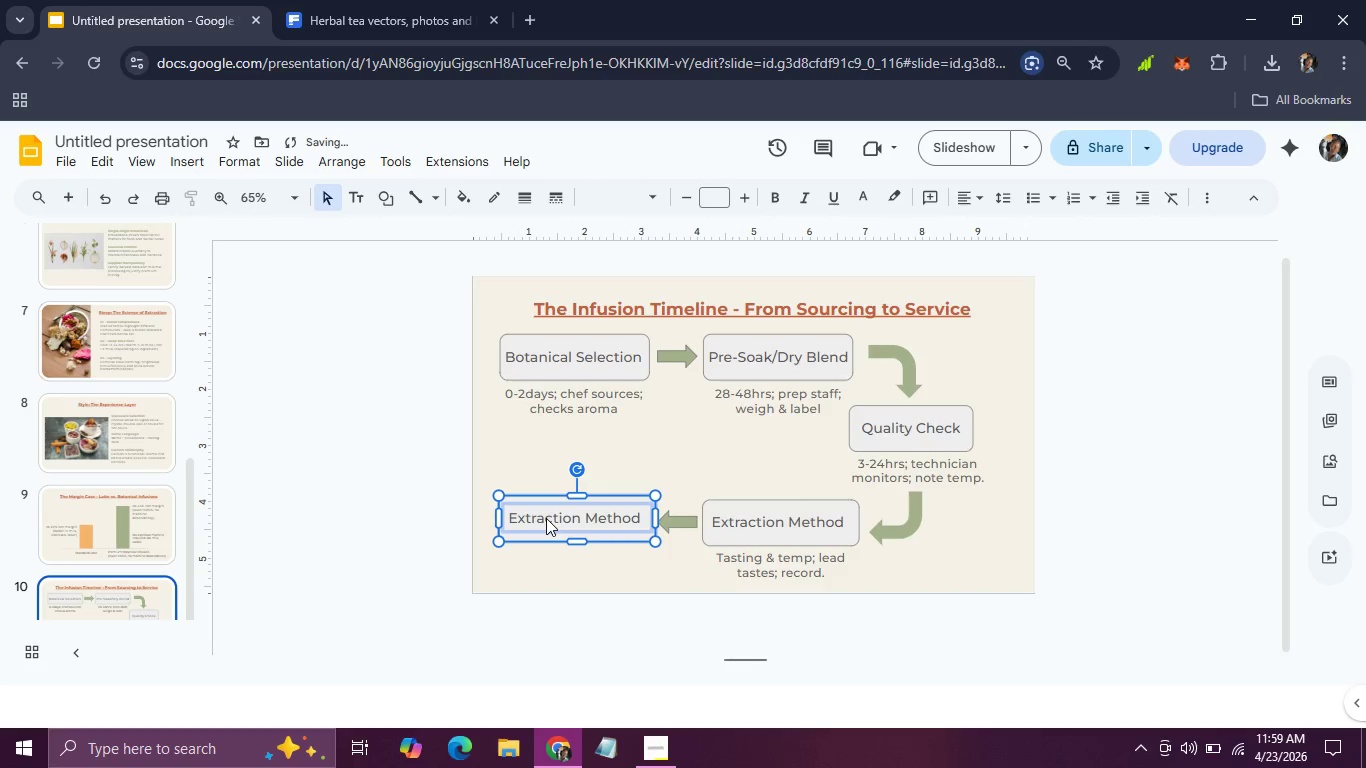 
triple_click([546, 518])
 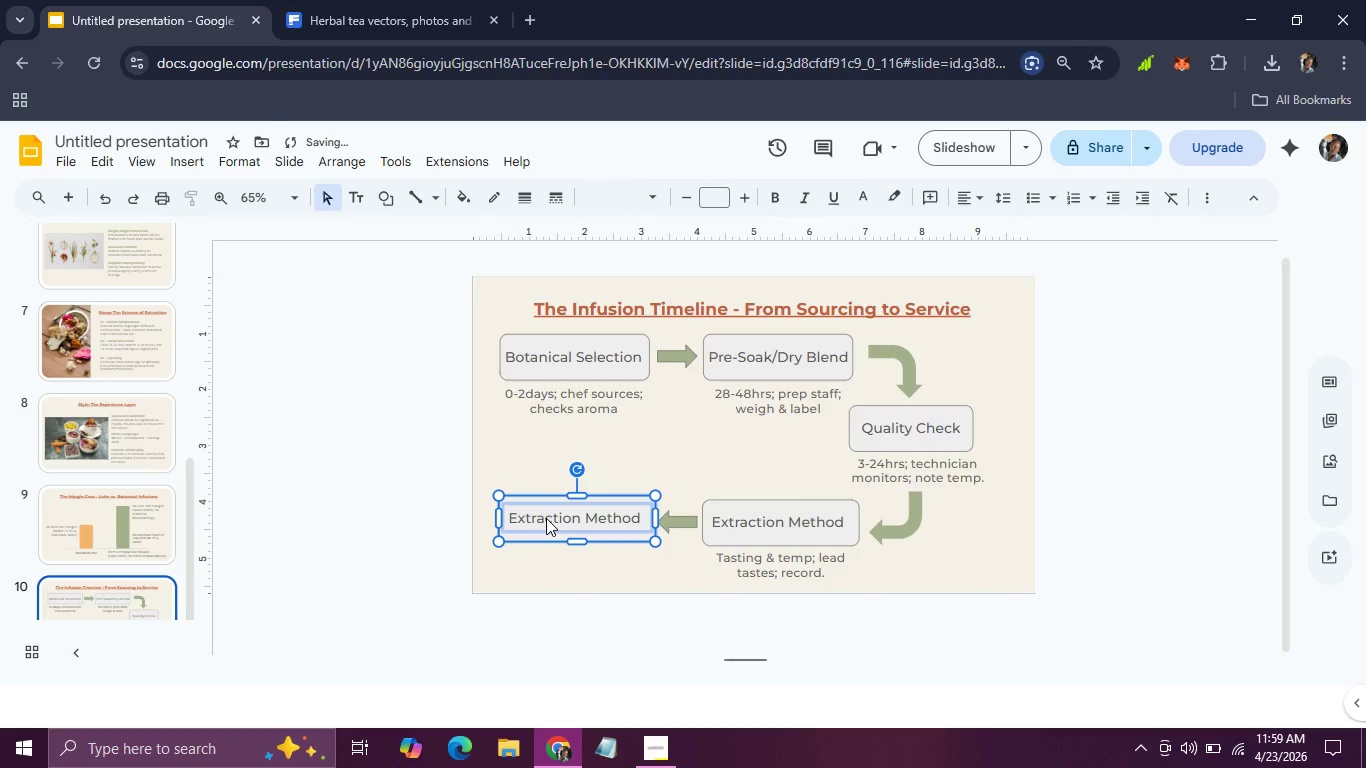 
triple_click([546, 518])
 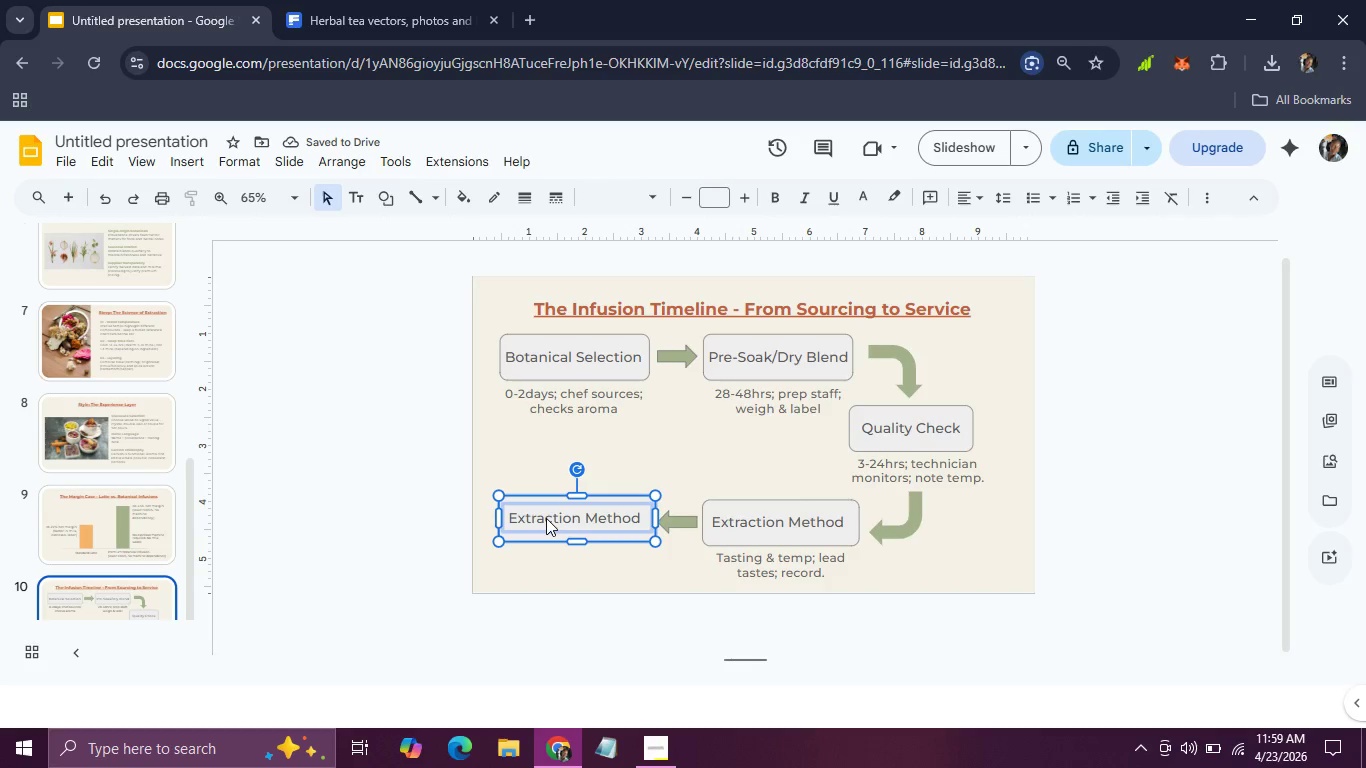 
triple_click([546, 518])
 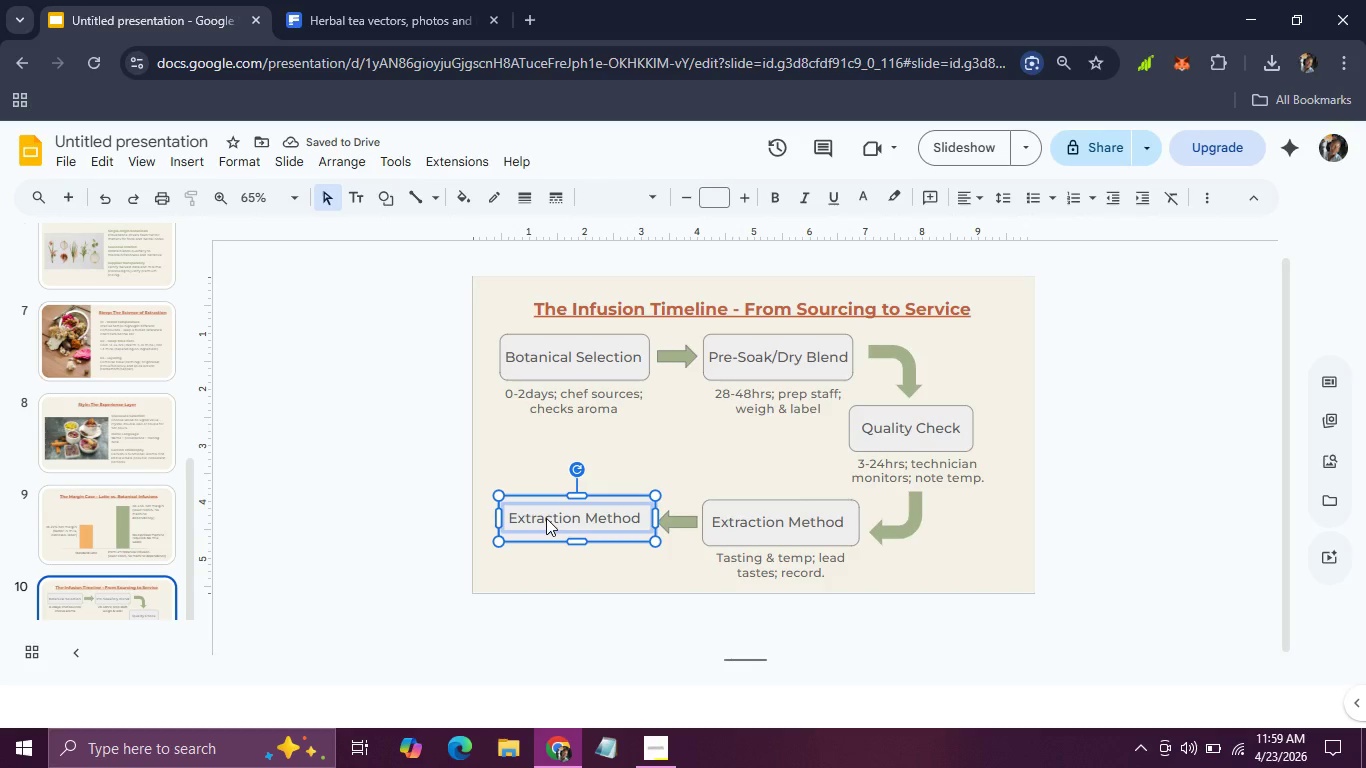 
triple_click([546, 518])
 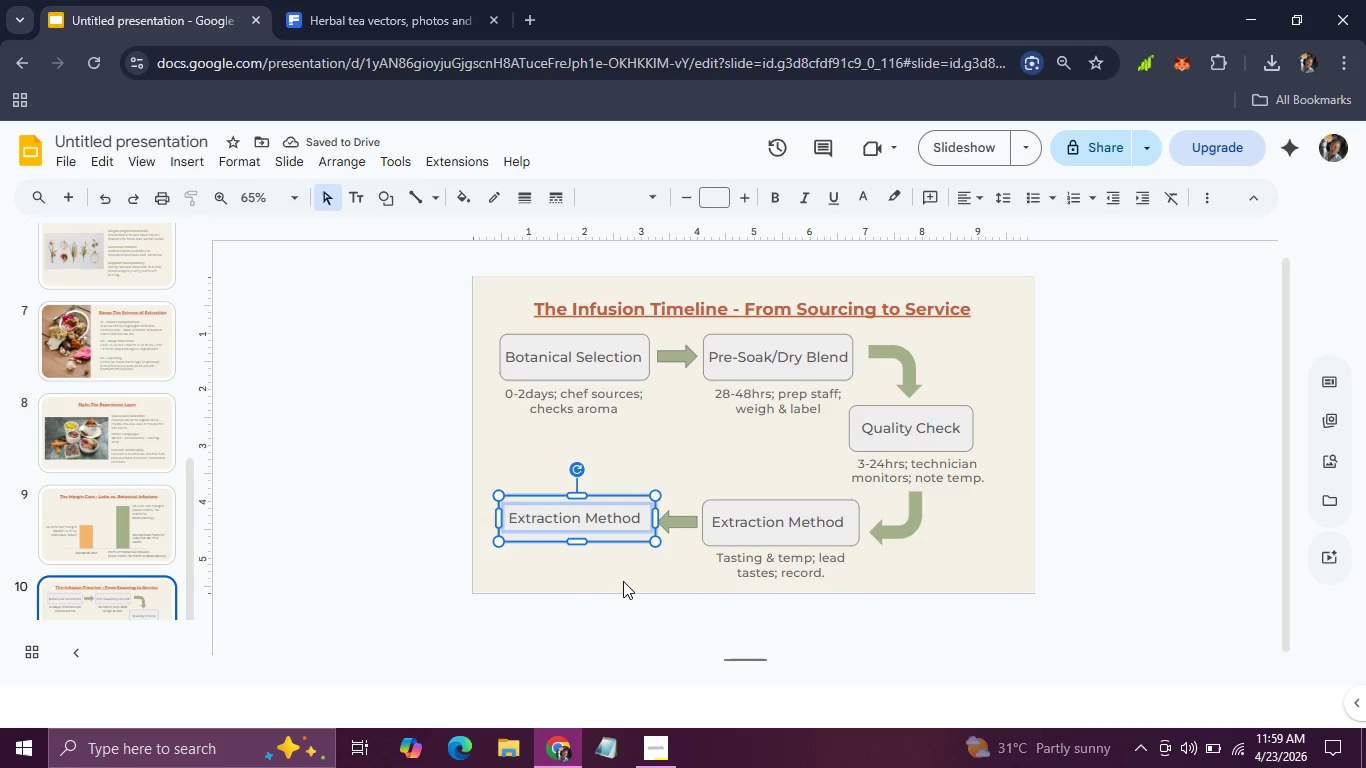 
left_click([623, 581])
 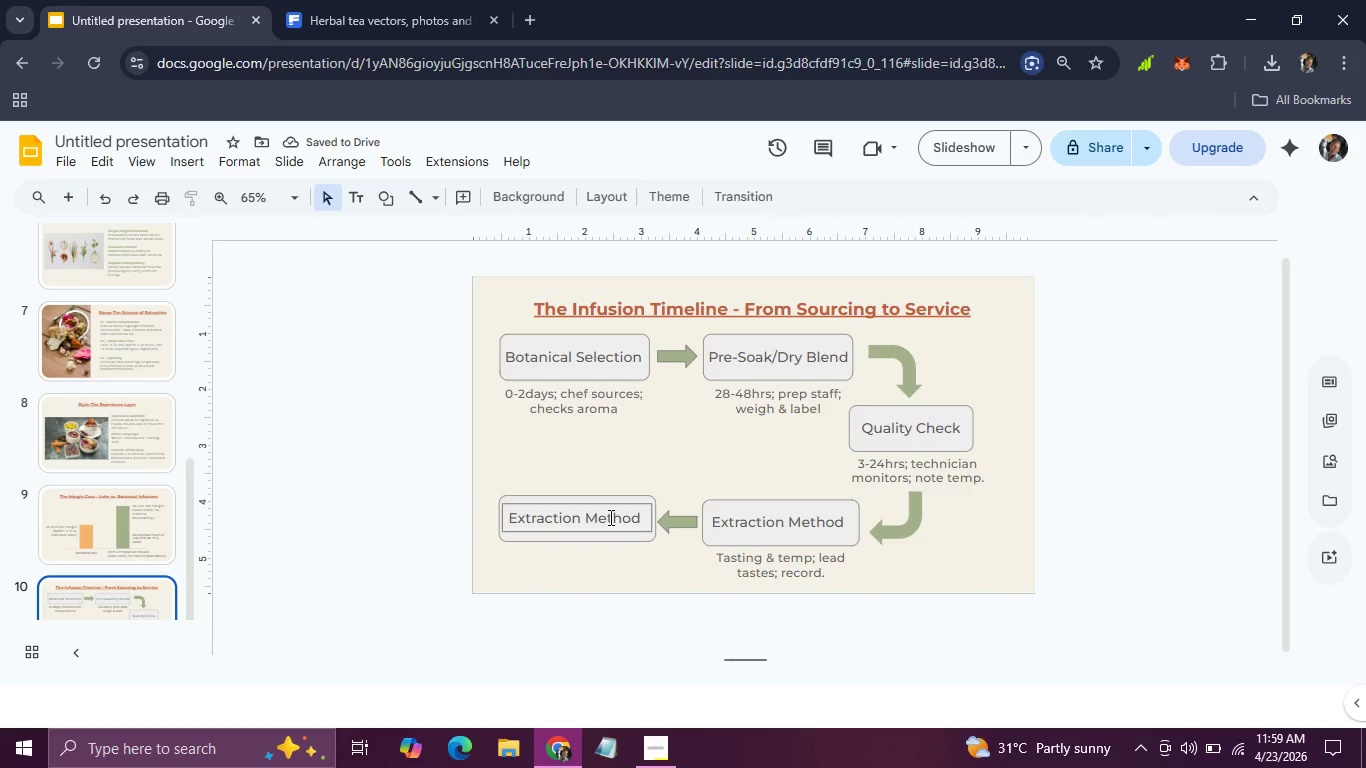 
double_click([609, 517])
 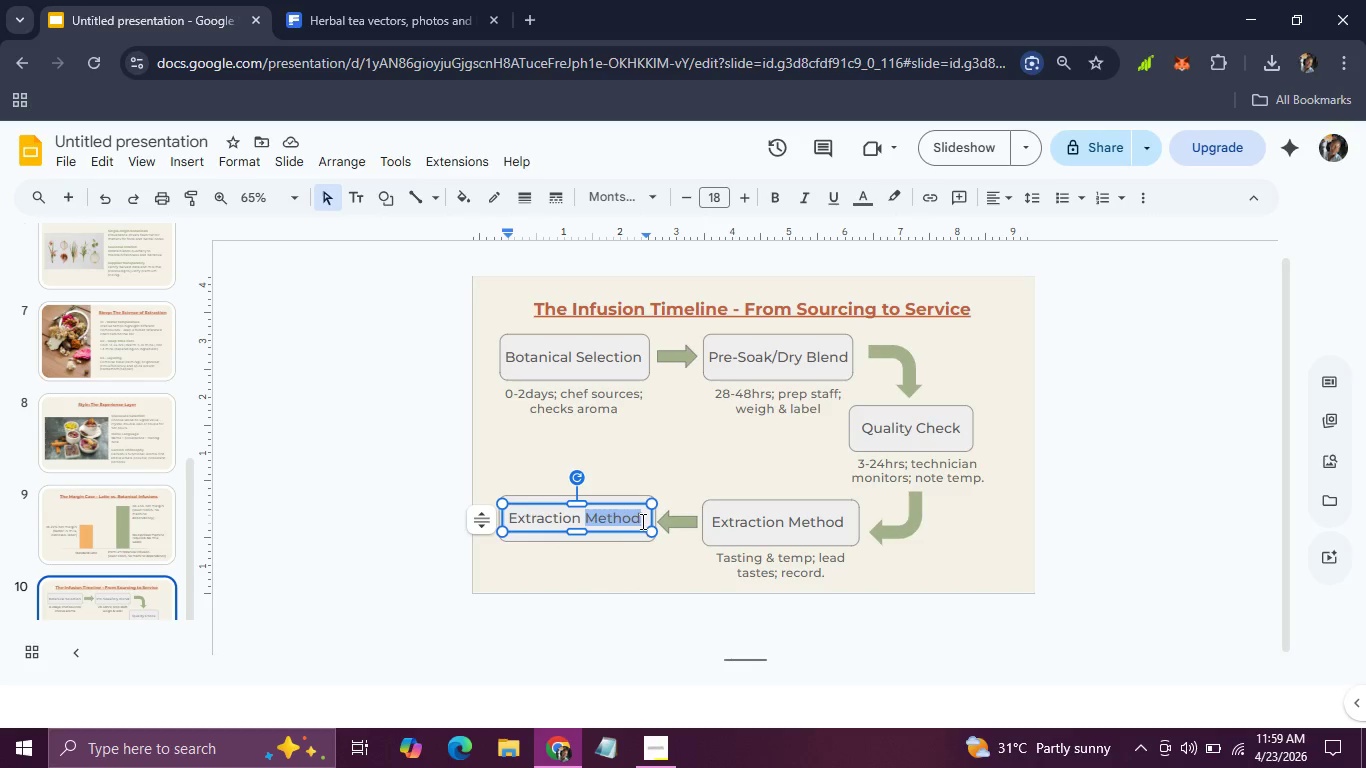 
left_click([641, 521])
 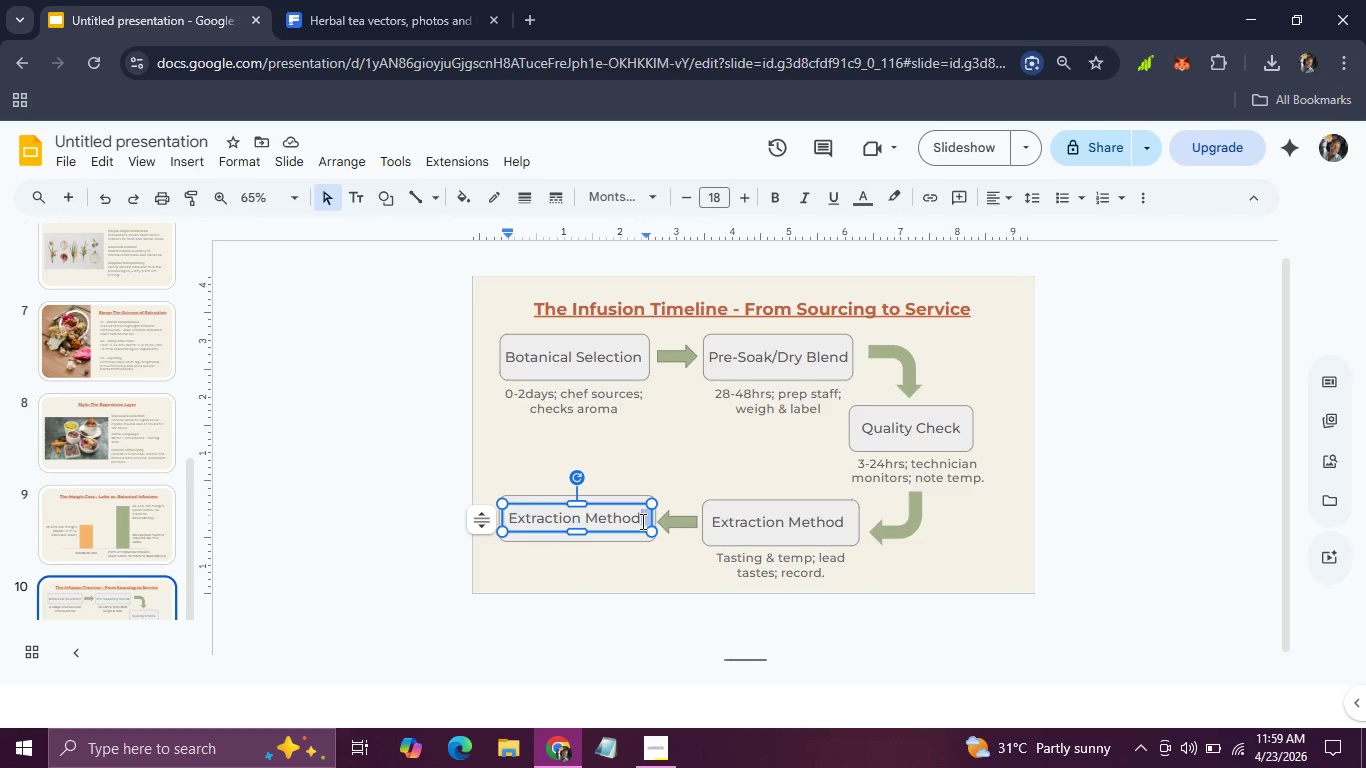 
left_click_drag(start_coordinate=[641, 521], to_coordinate=[529, 513])
 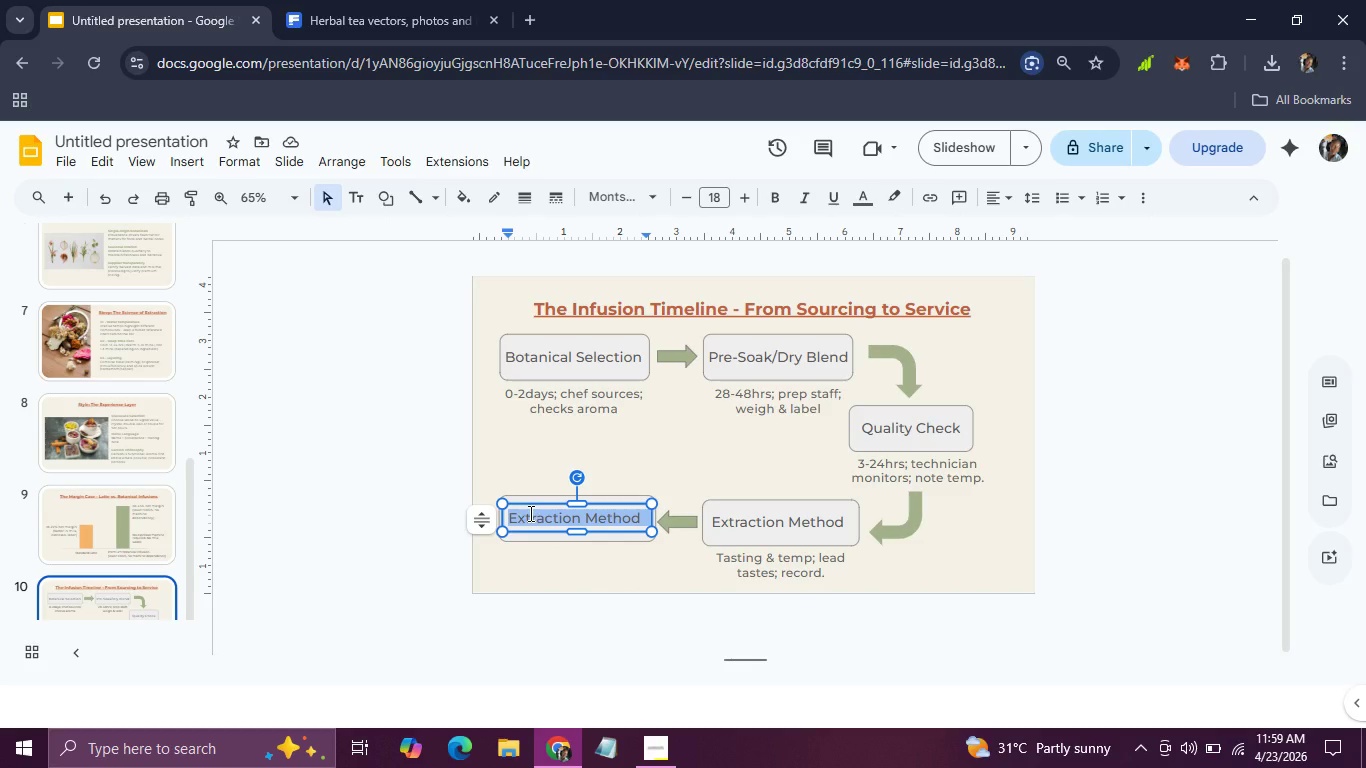 
type(Plating & F)
key(Backspace)
type(Garnish)
 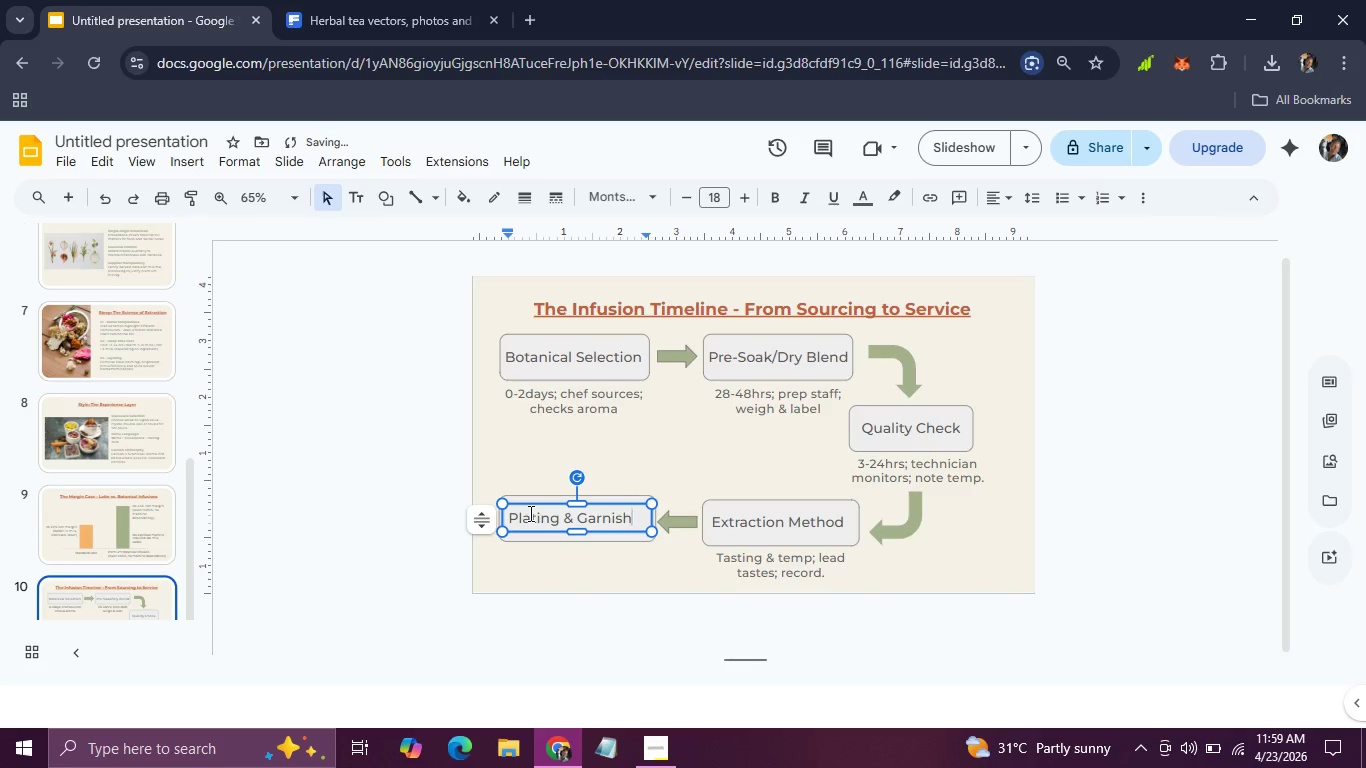 
left_click([577, 560])
 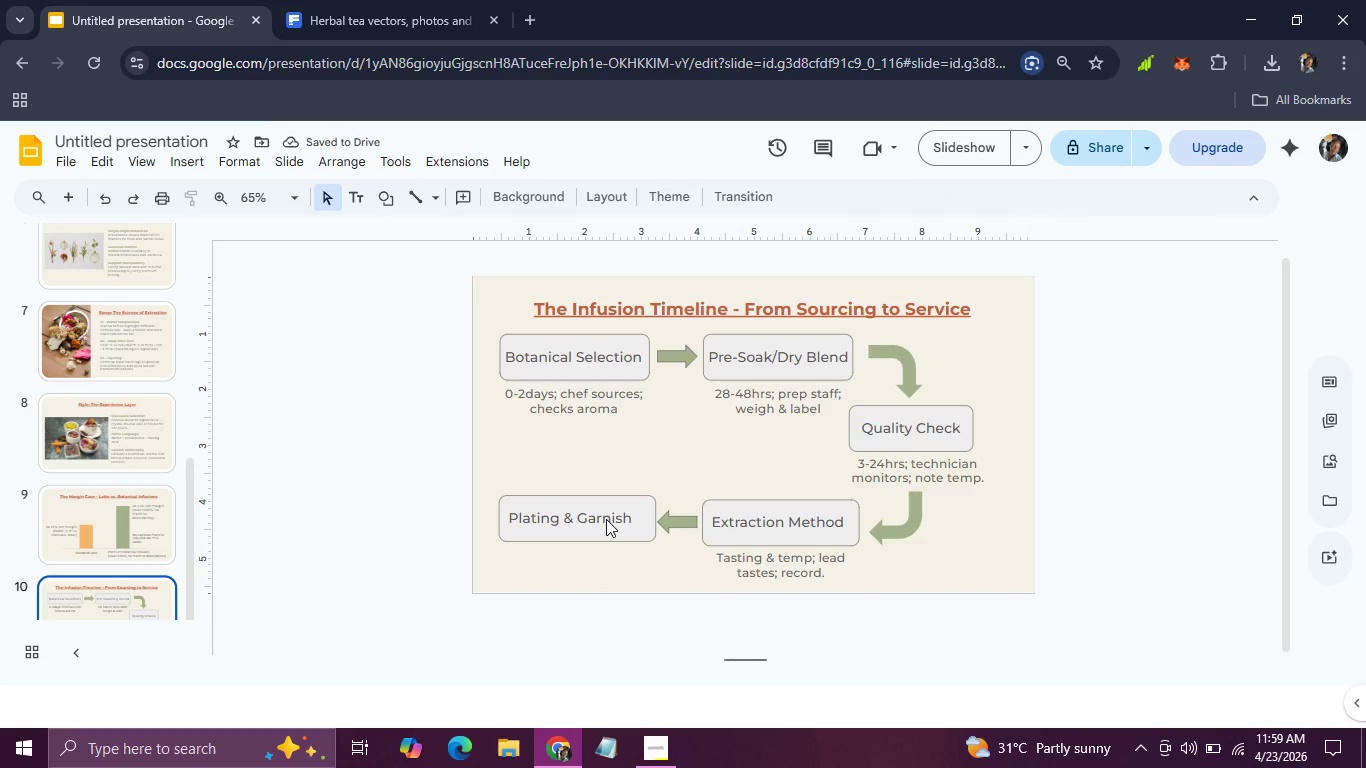 
left_click([606, 519])
 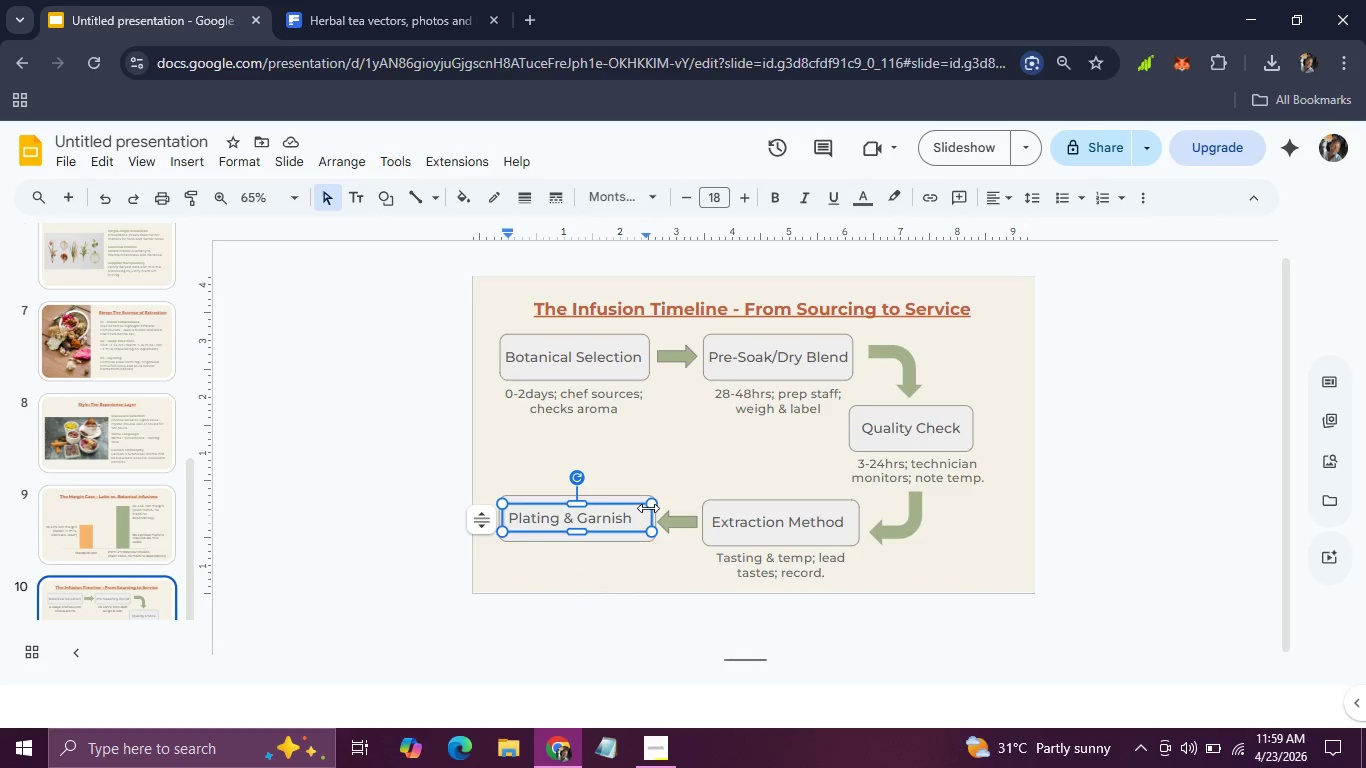 
left_click([638, 505])
 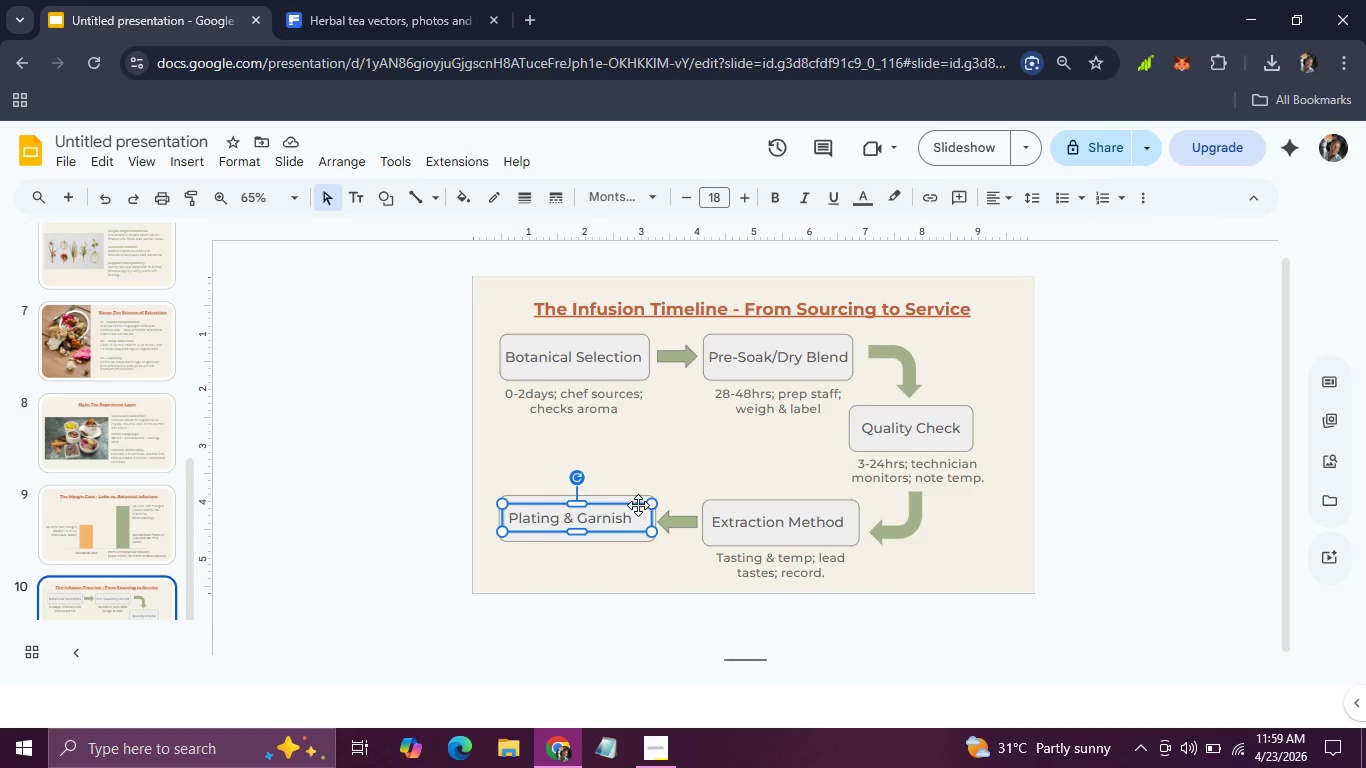 
hold_key(key=ArrowRight, duration=0.86)
 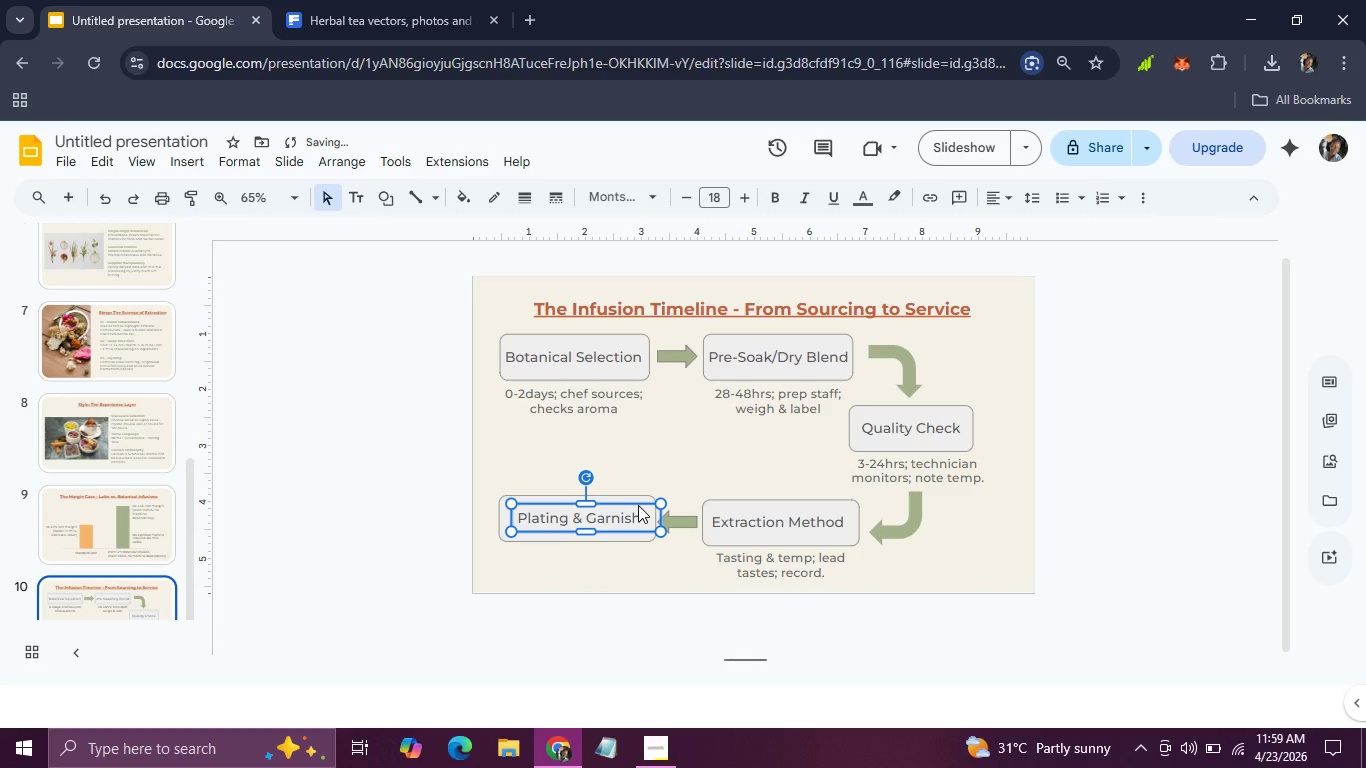 
key(ArrowLeft)
 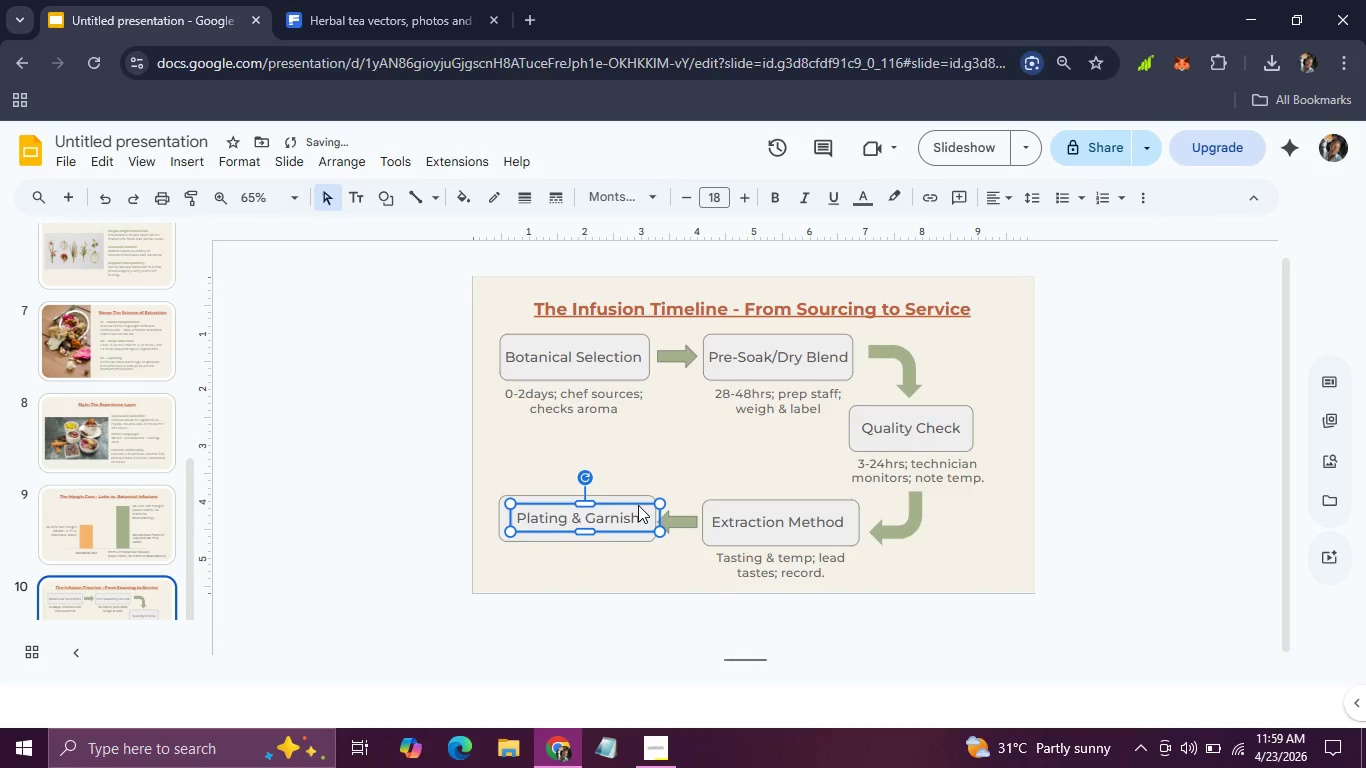 
key(ArrowLeft)
 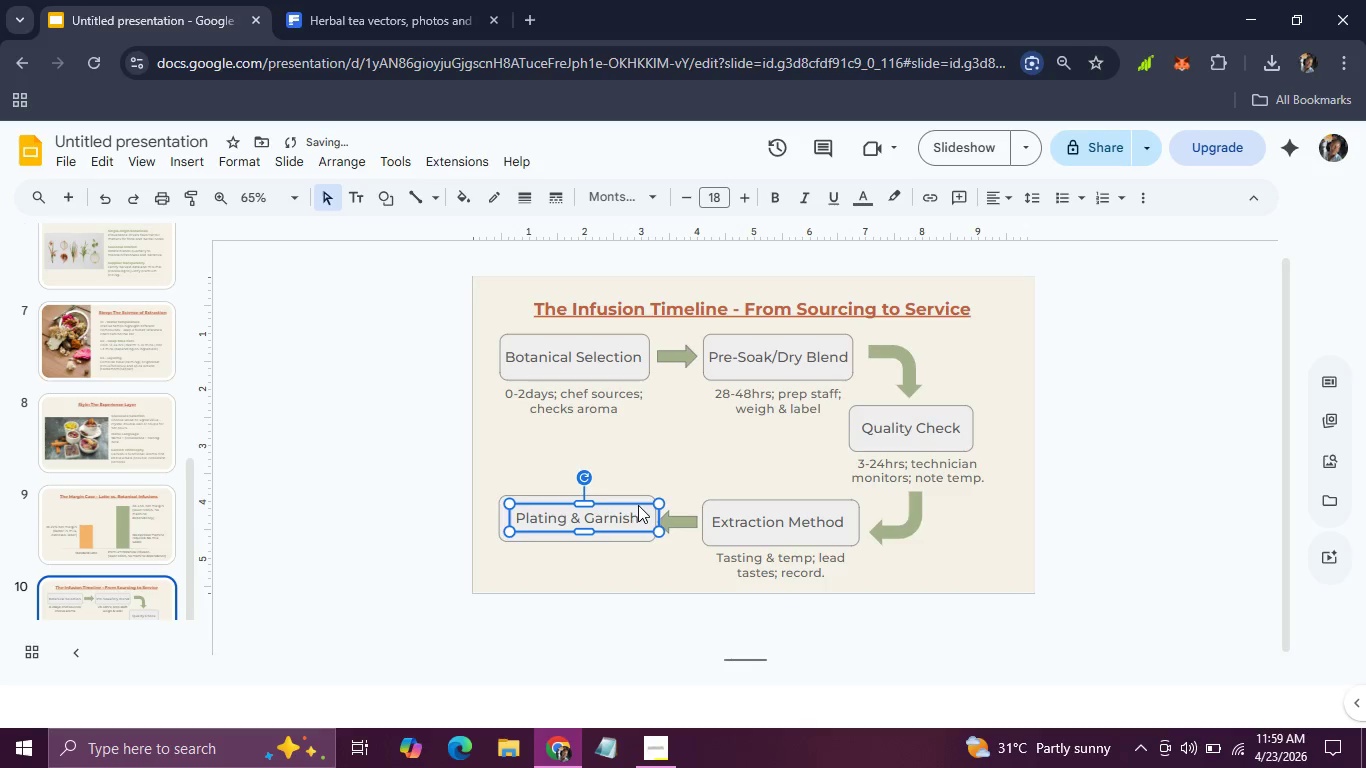 
key(ArrowLeft)
 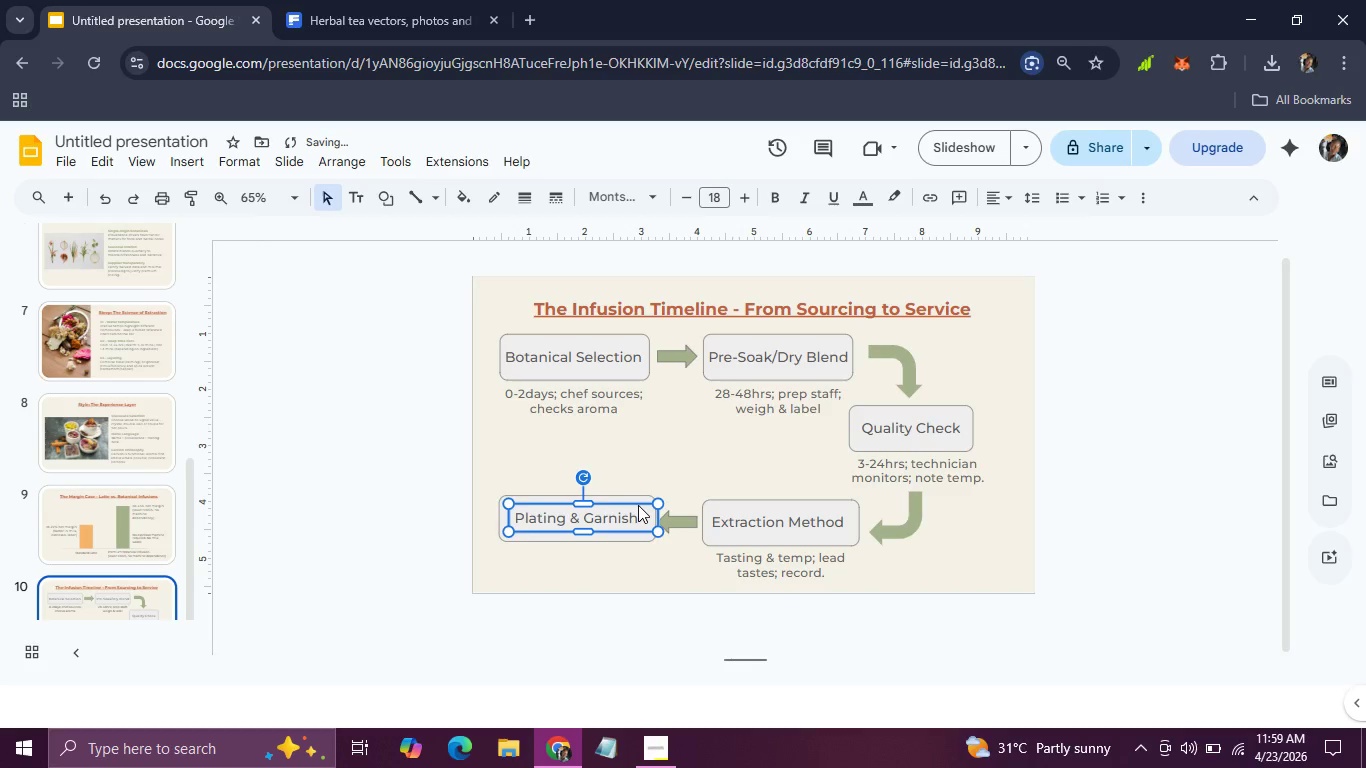 
key(ArrowLeft)
 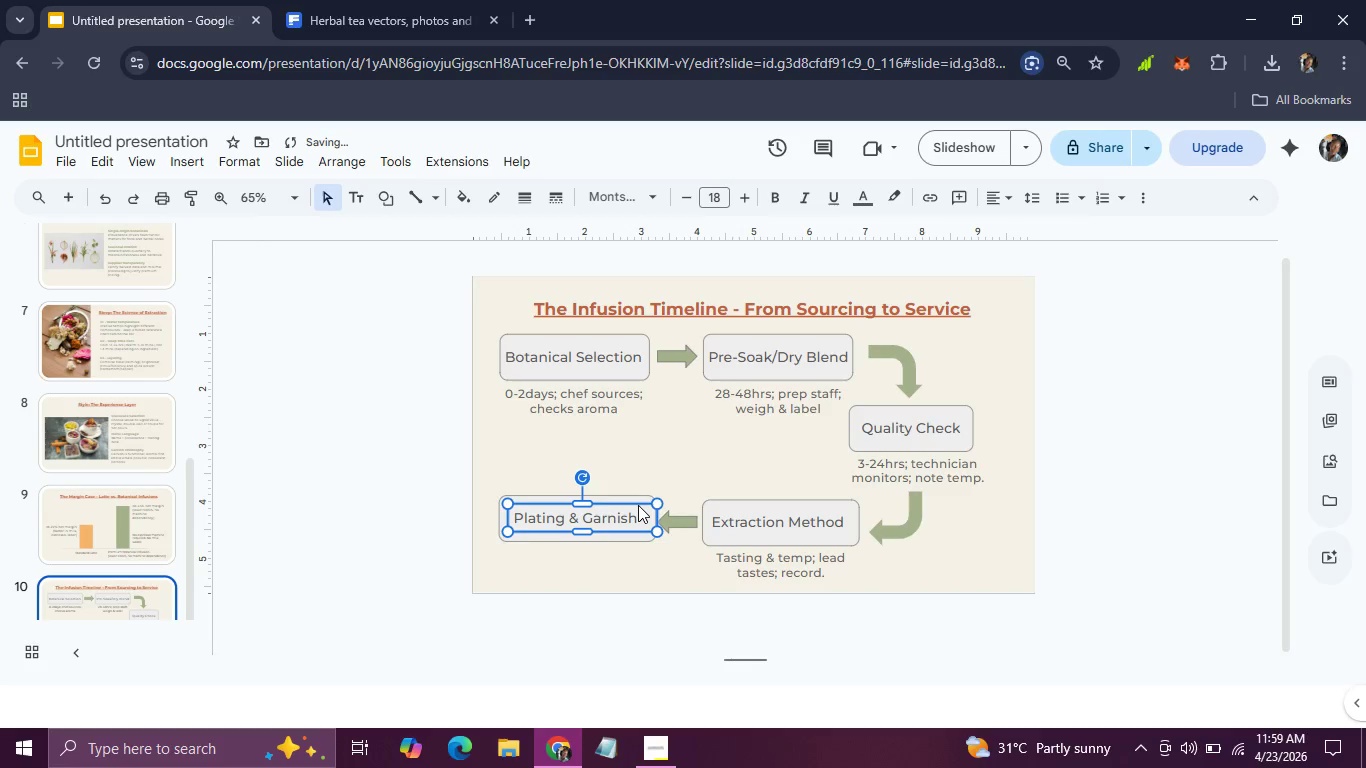 
key(ArrowLeft)
 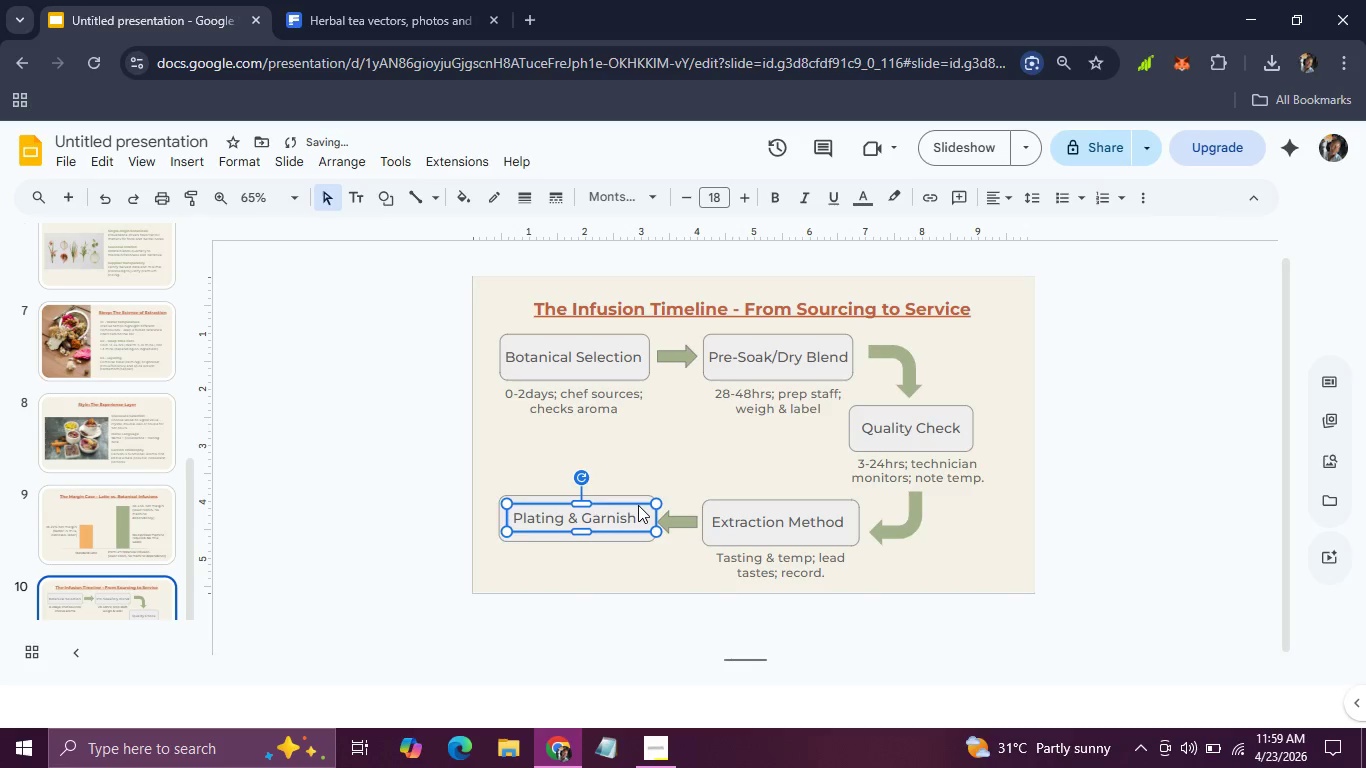 
key(ArrowLeft)
 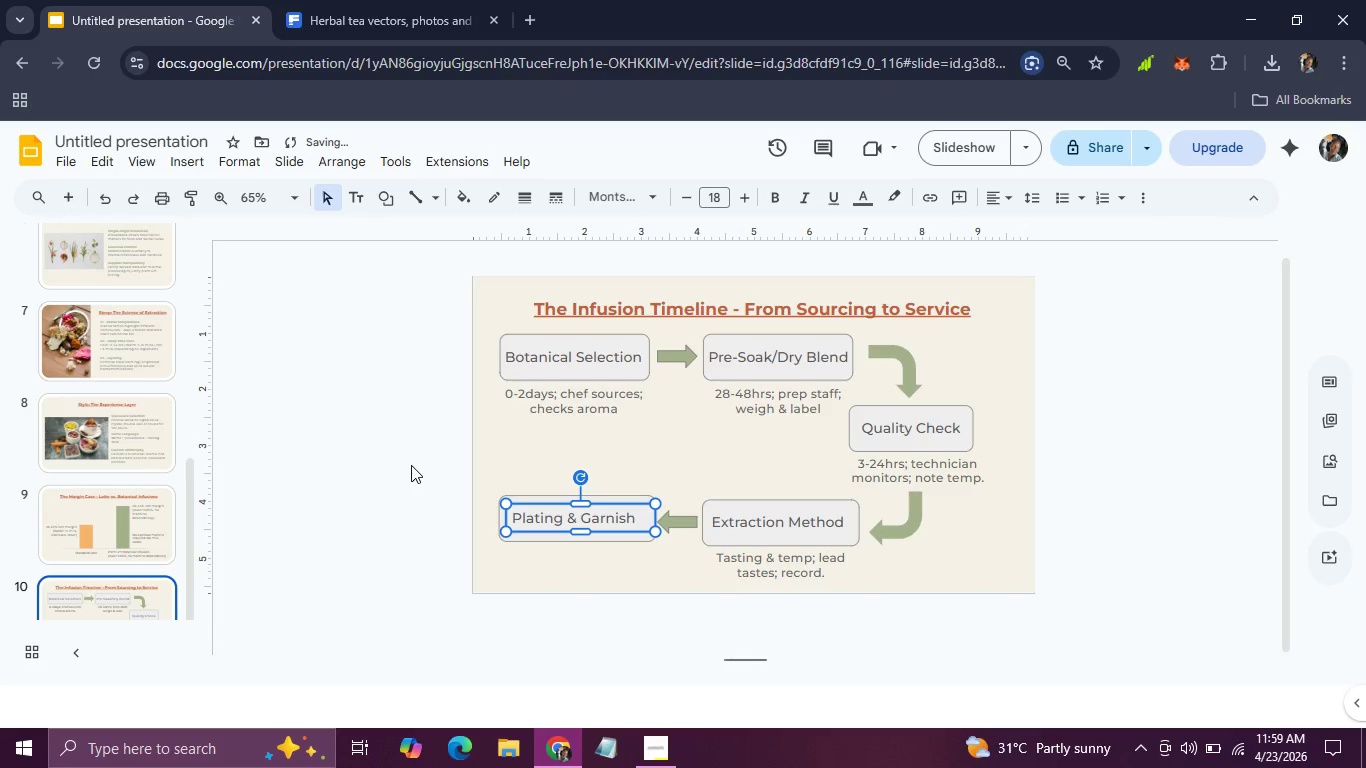 
left_click([411, 465])
 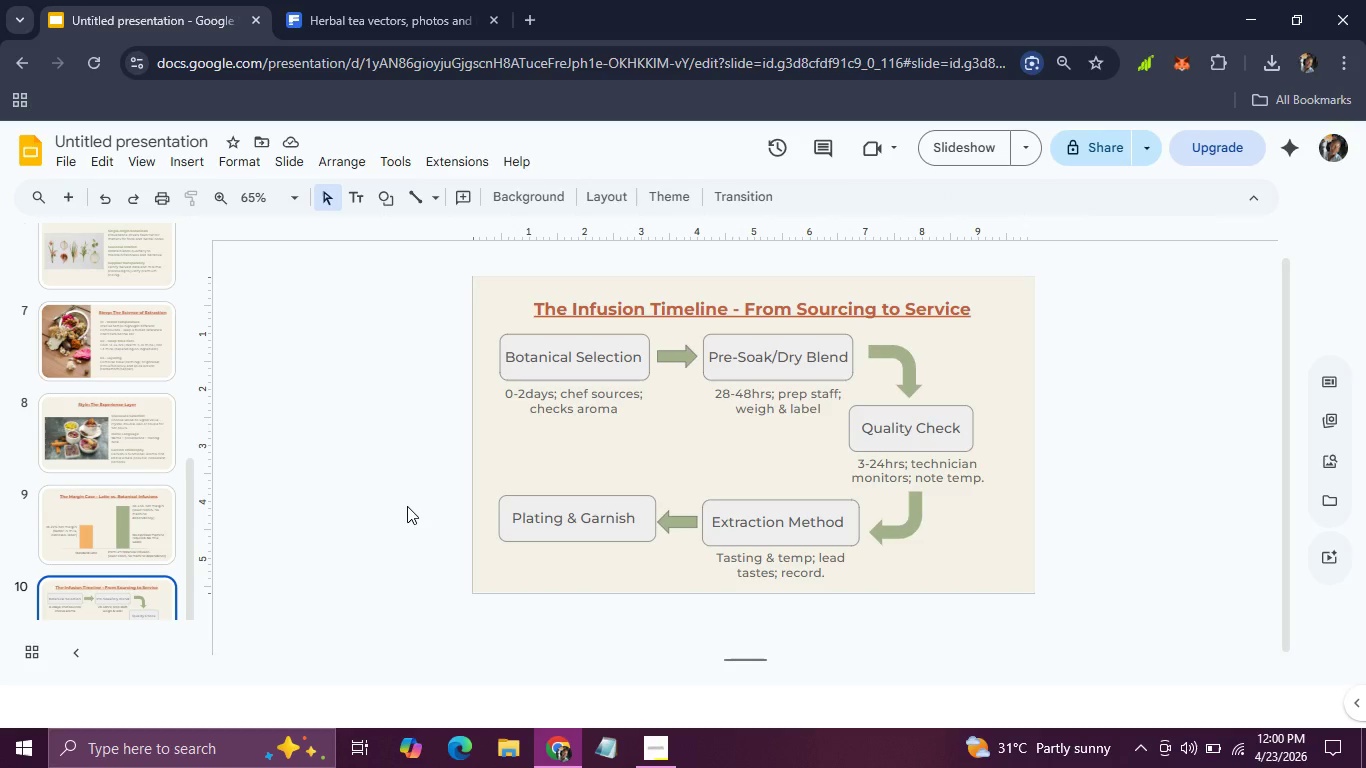 
wait(12.98)
 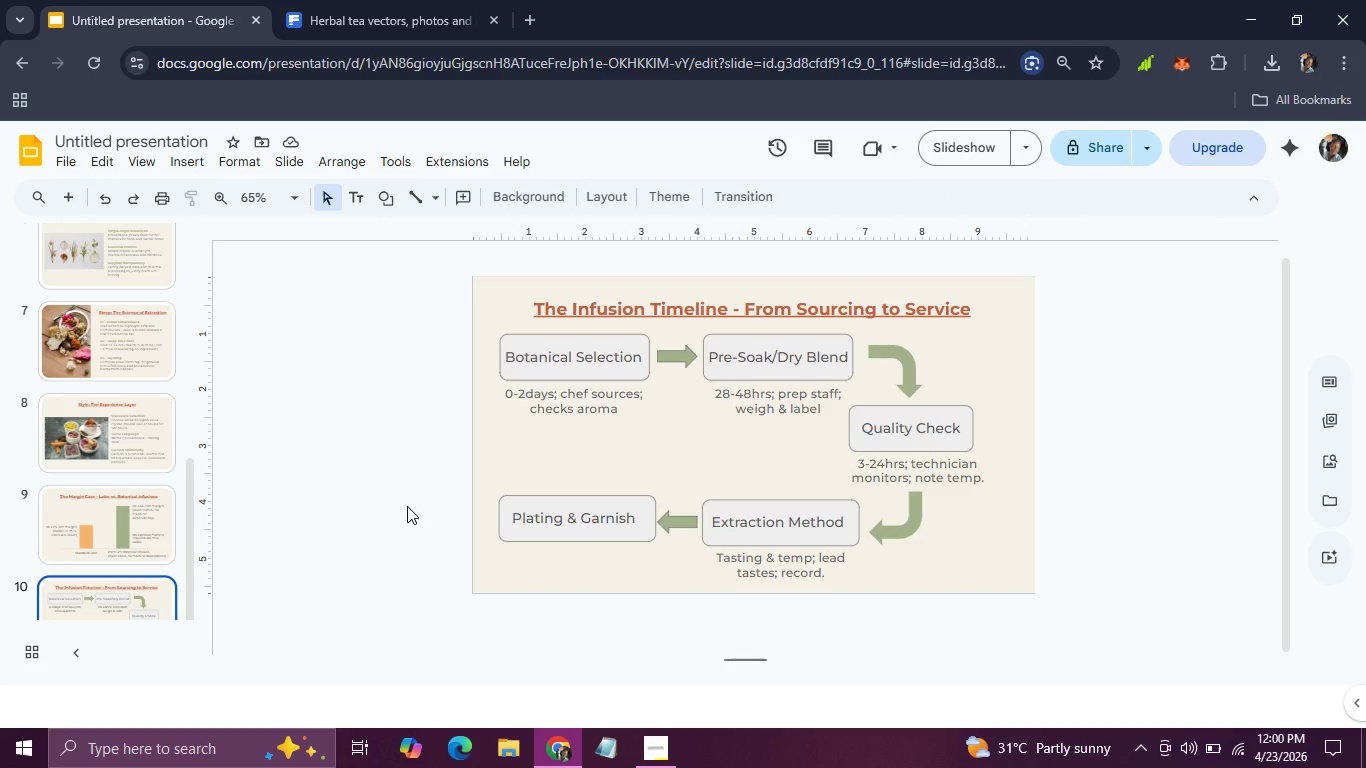 
left_click([61, 193])
 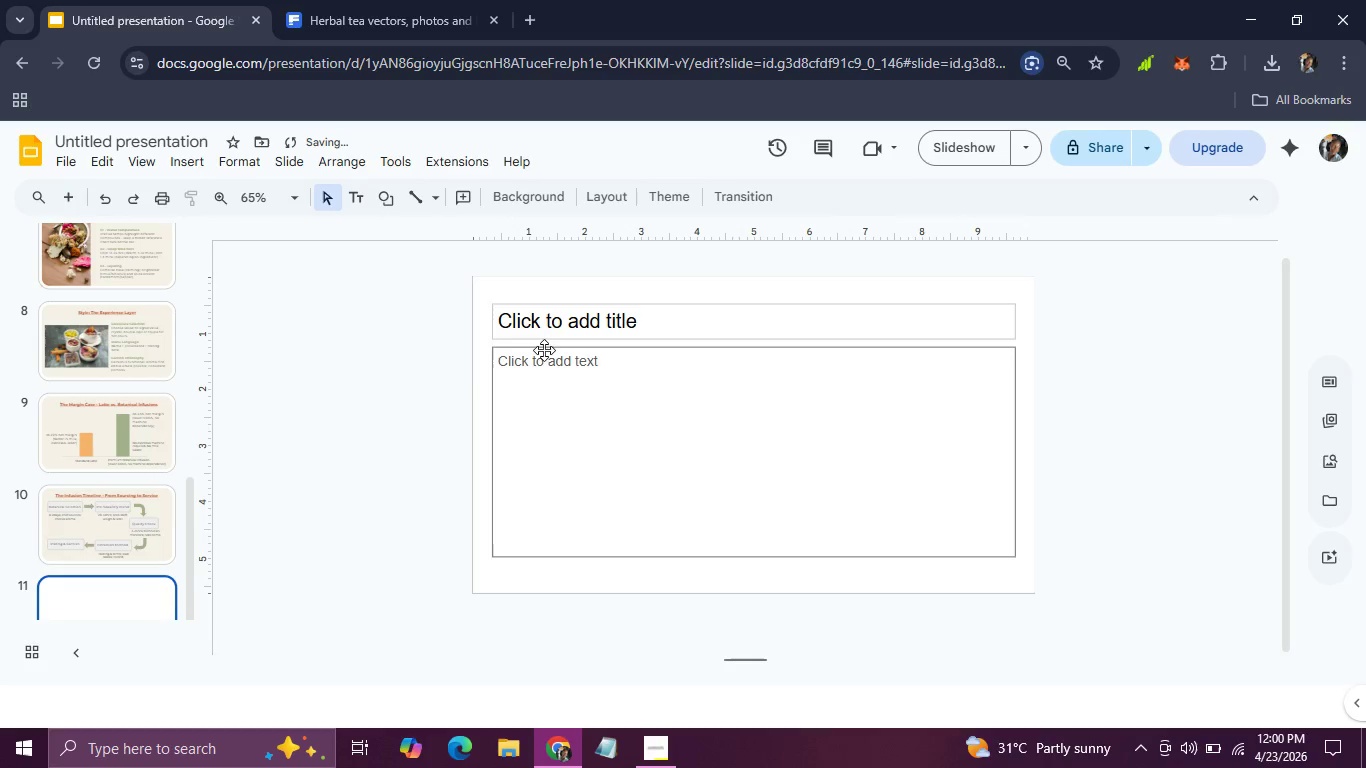 
left_click([550, 338])
 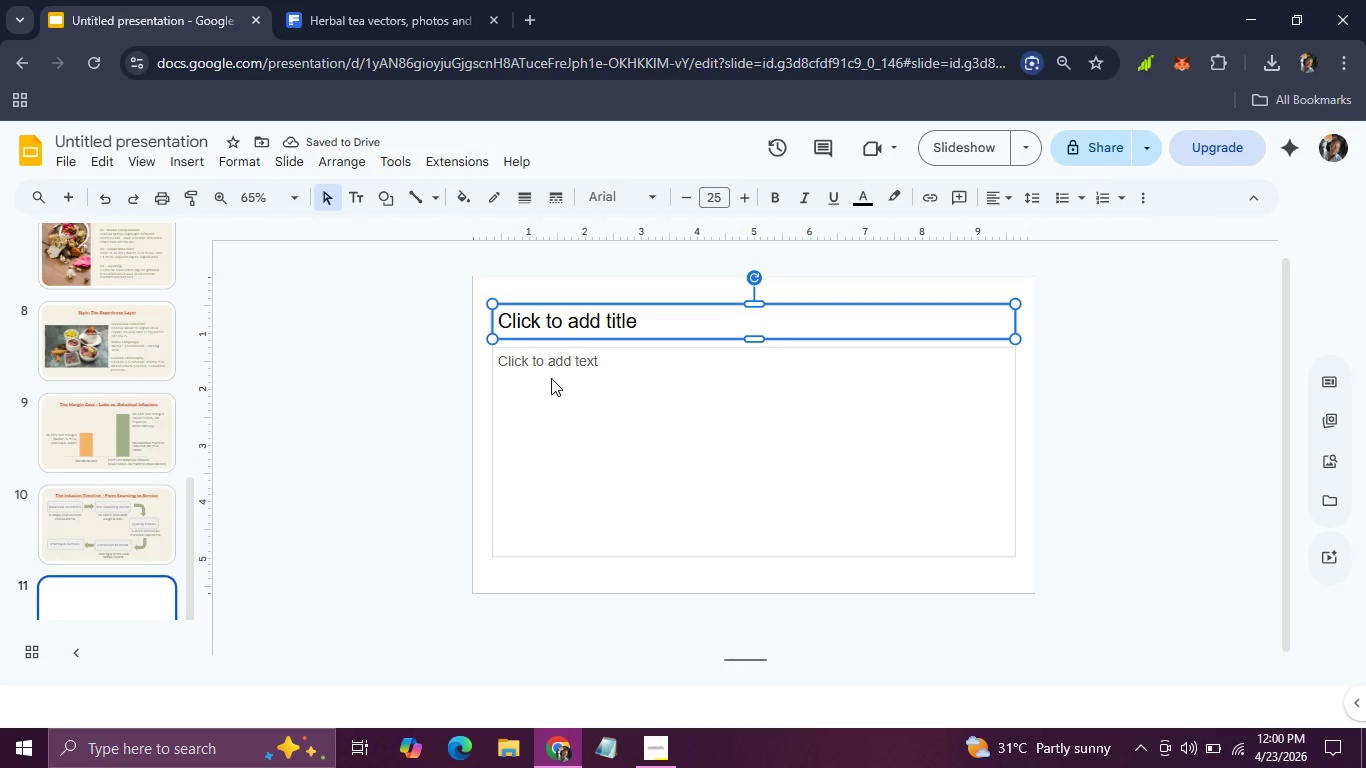 
hold_key(key=ShiftLeft, duration=0.73)
left_click([551, 378])
 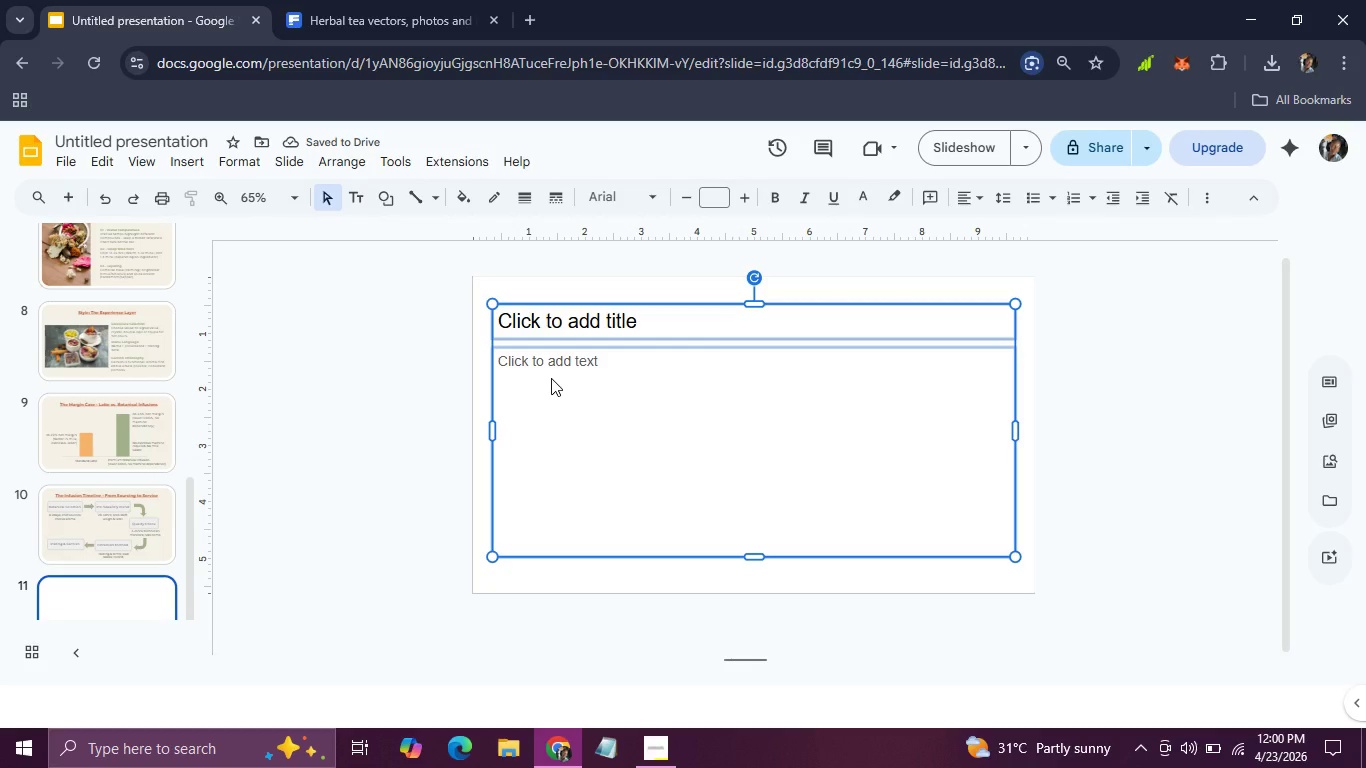 
key(Backspace)
 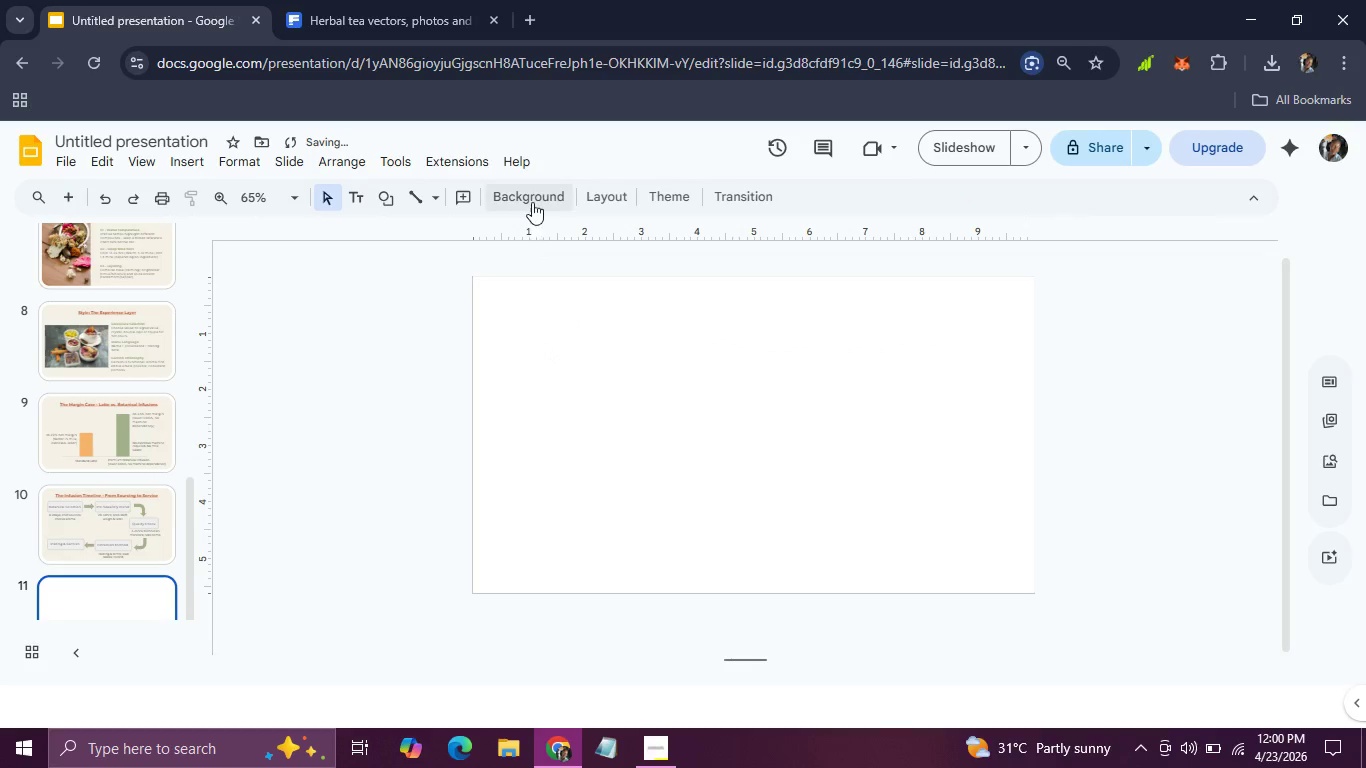 
left_click([532, 202])
 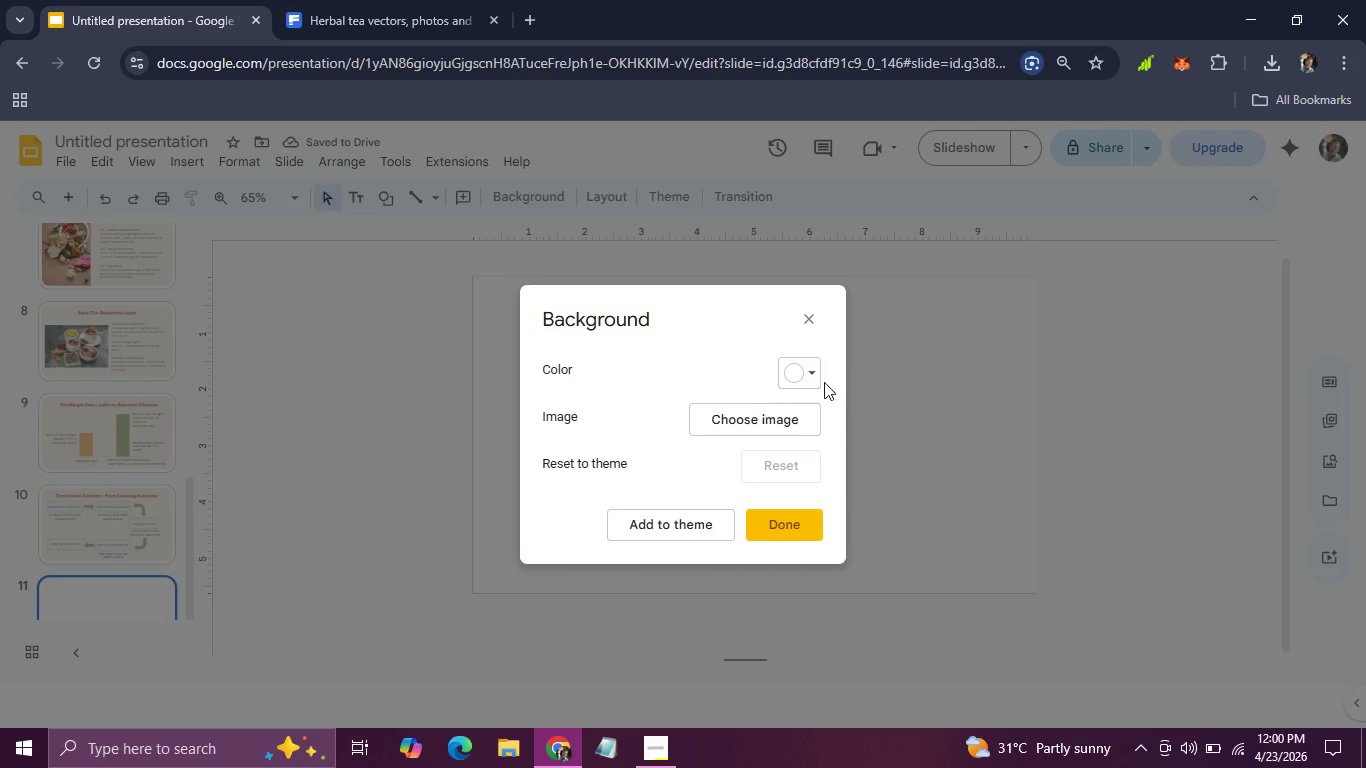 
left_click([817, 382])
 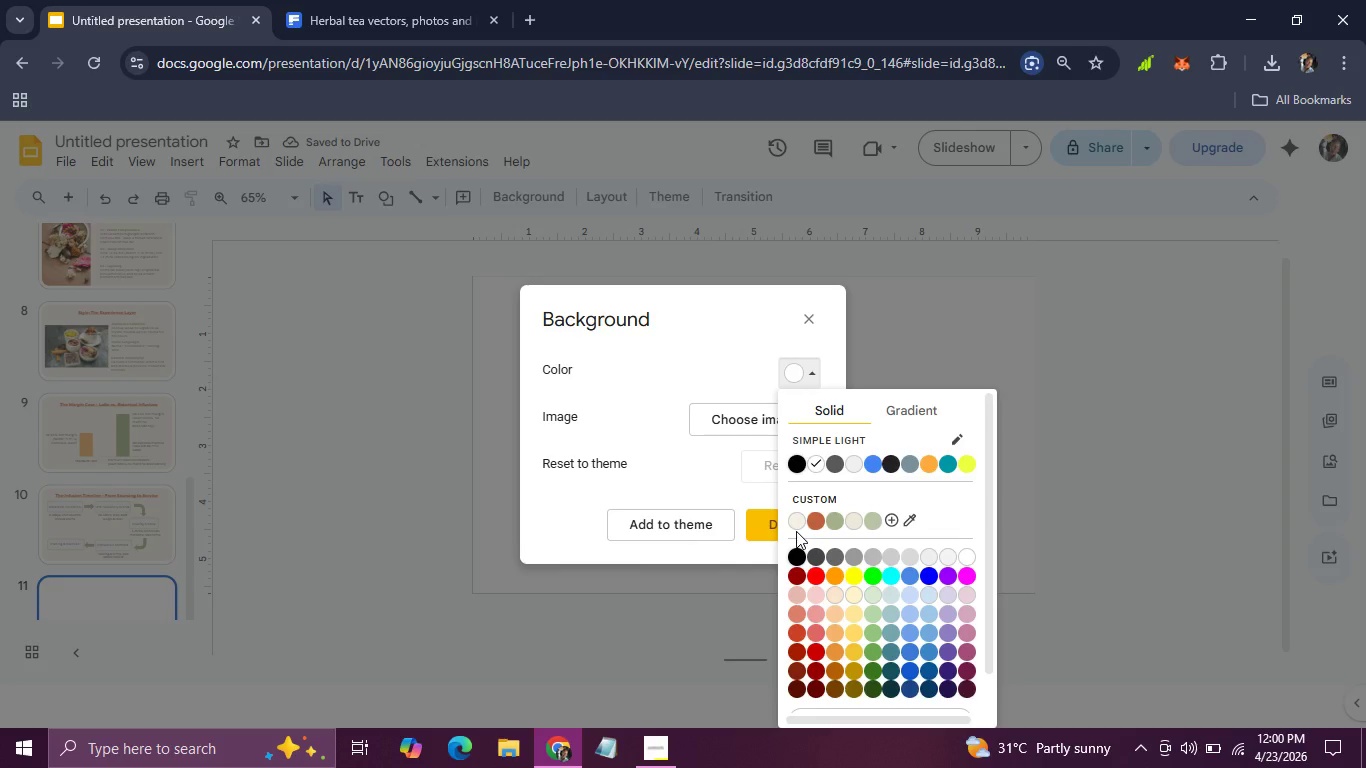 
left_click([796, 530])
 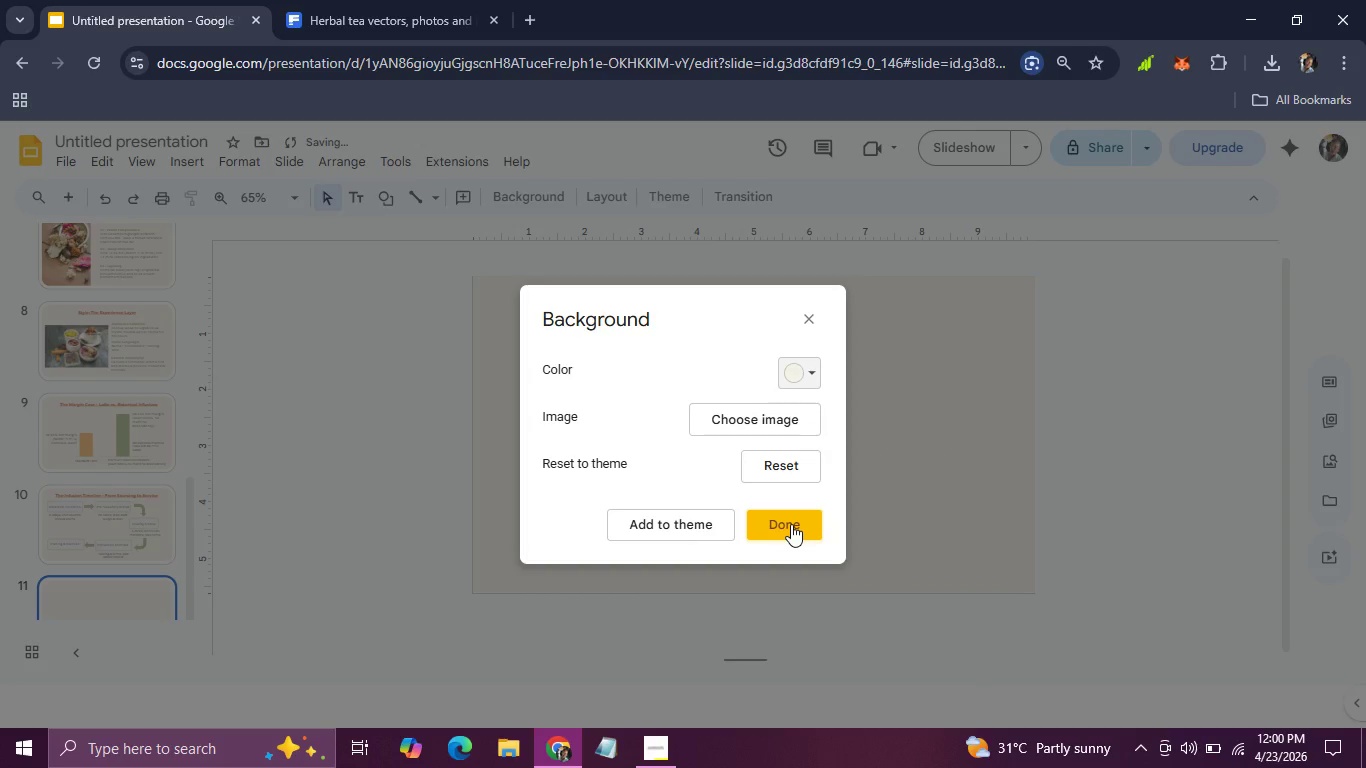 
left_click([791, 524])
 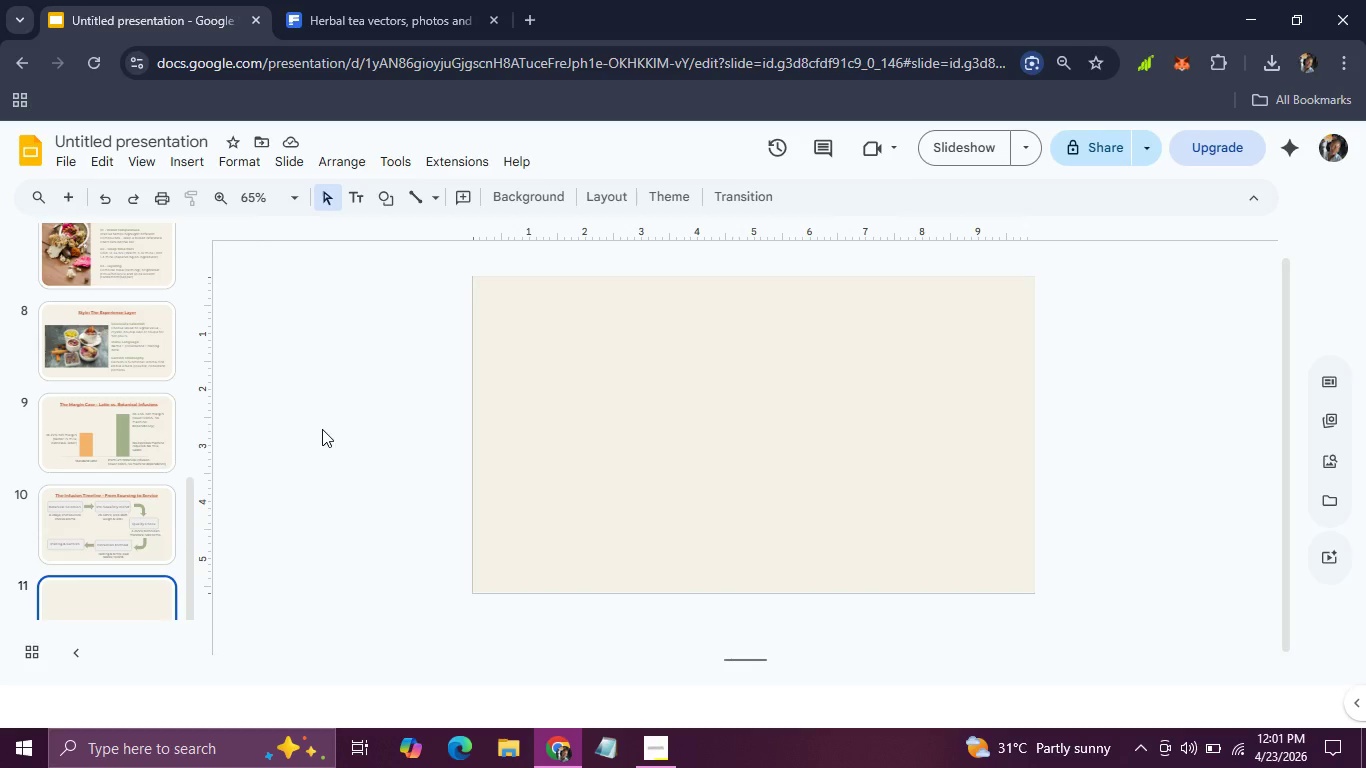 
wait(76.91)
 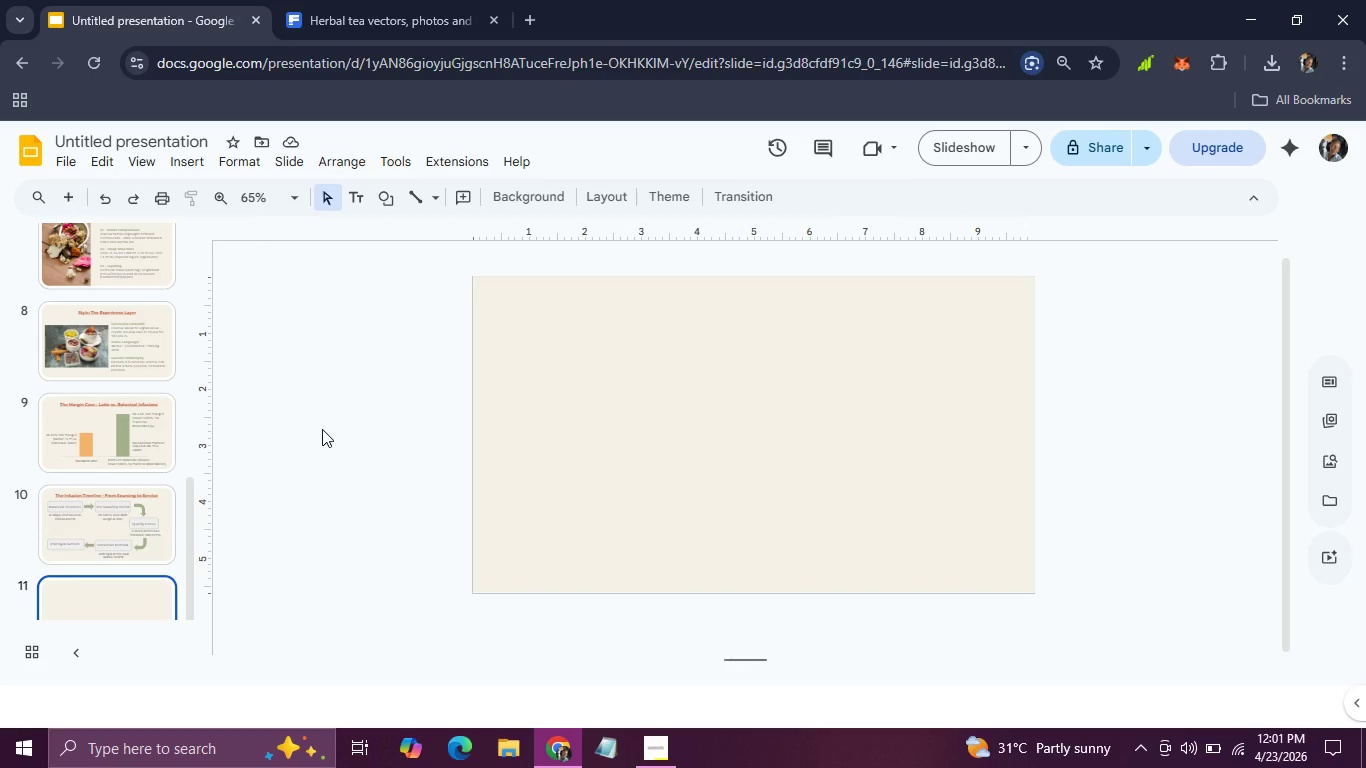 
left_click([126, 312])
 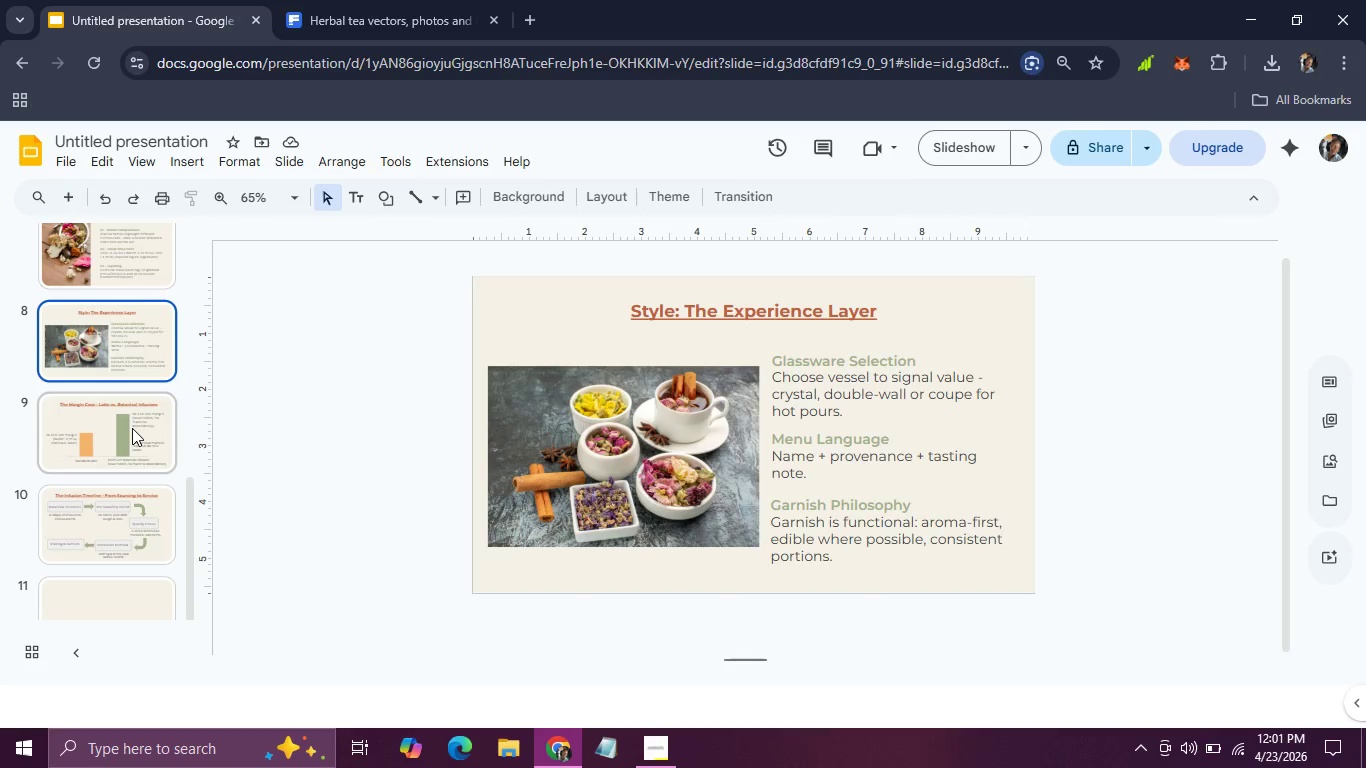 
left_click([132, 428])
 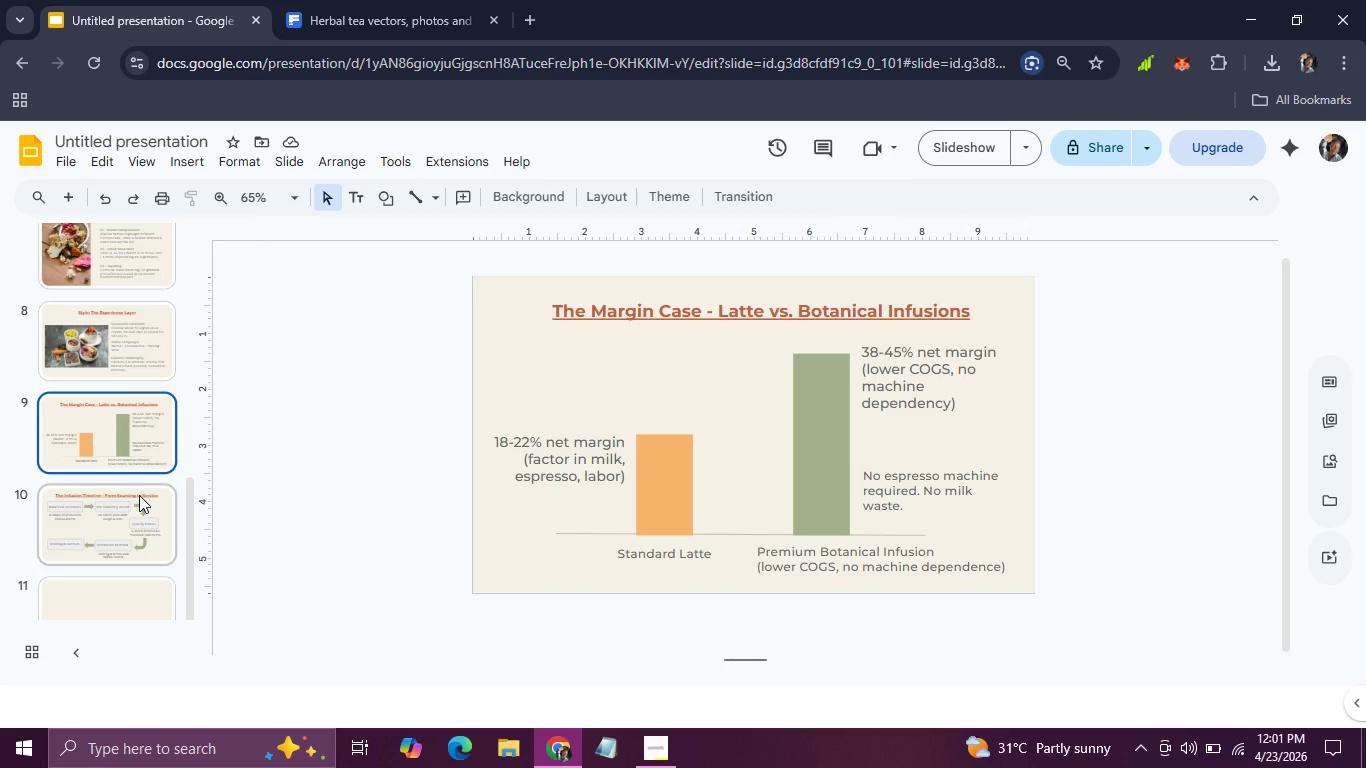 
left_click([139, 495])
 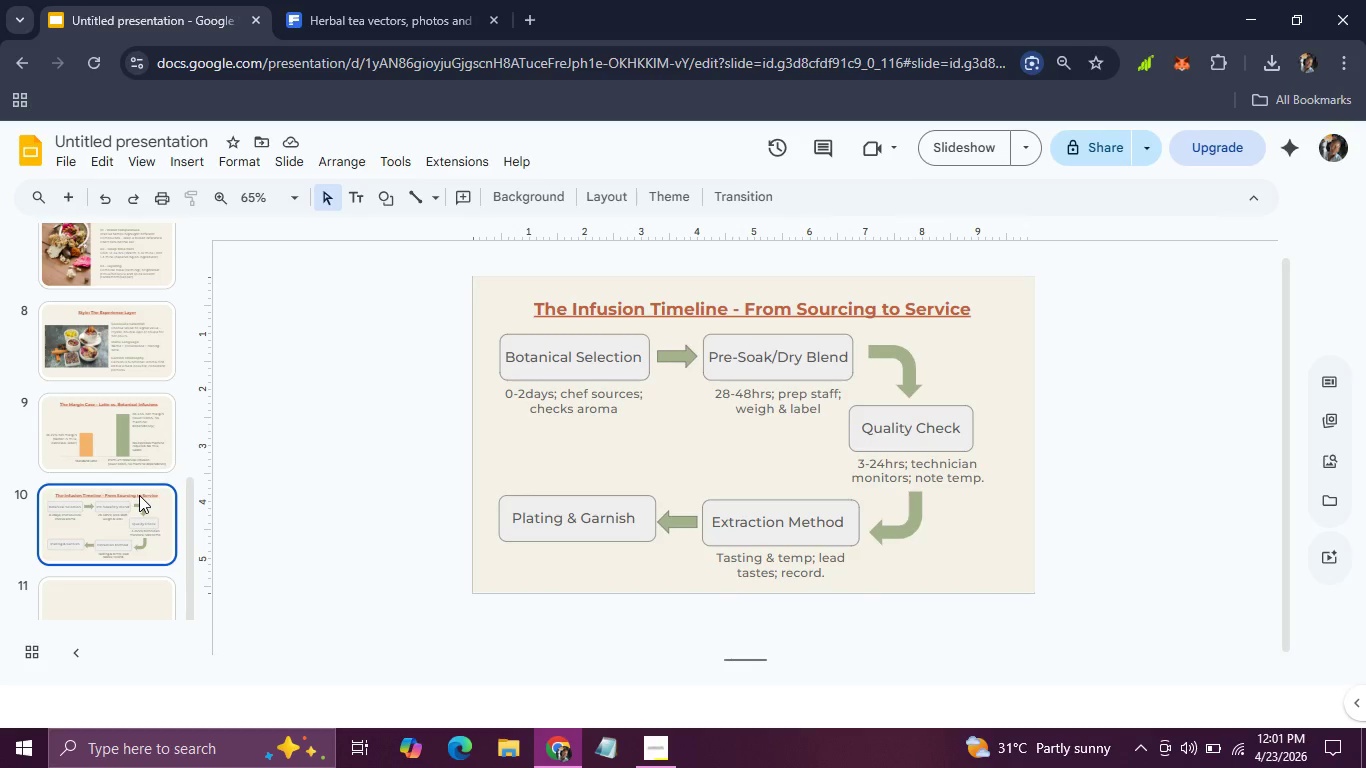 
wait(5.14)
 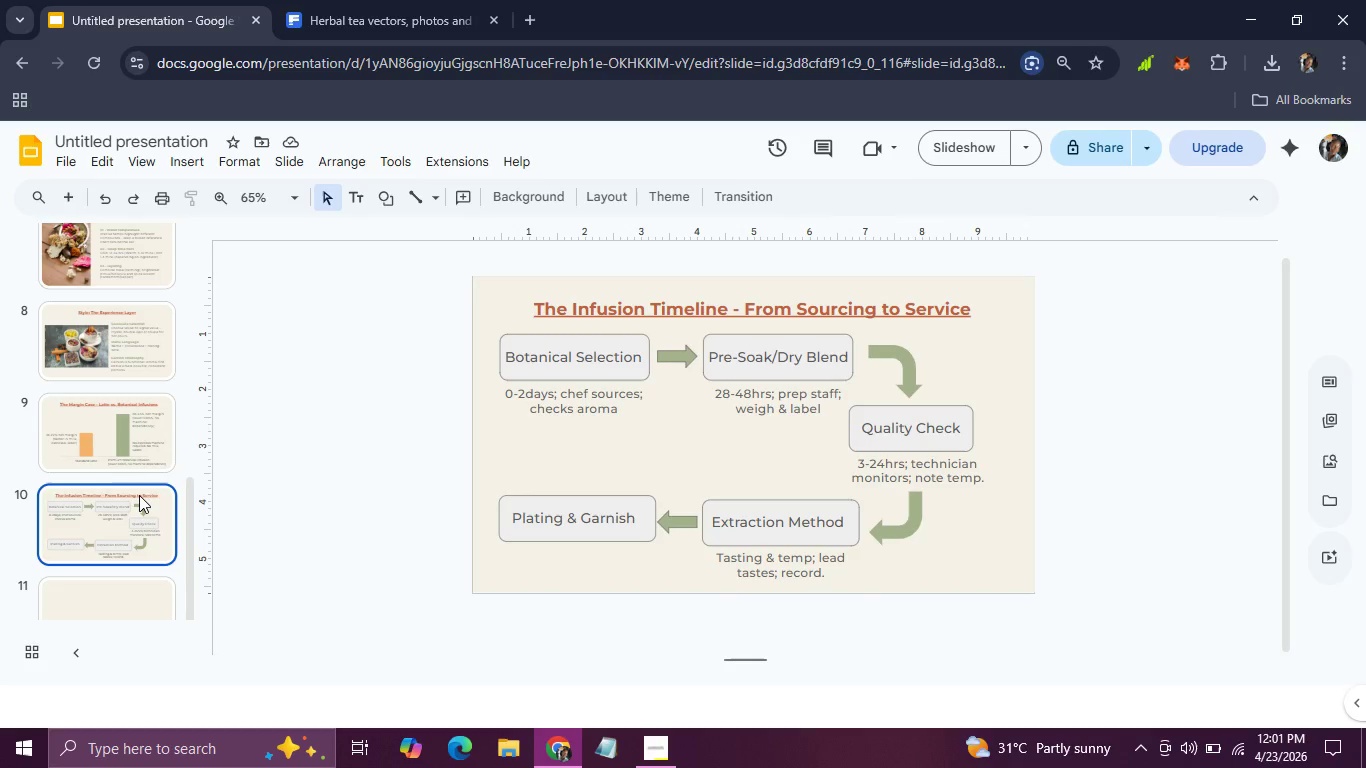 
left_click([117, 590])
 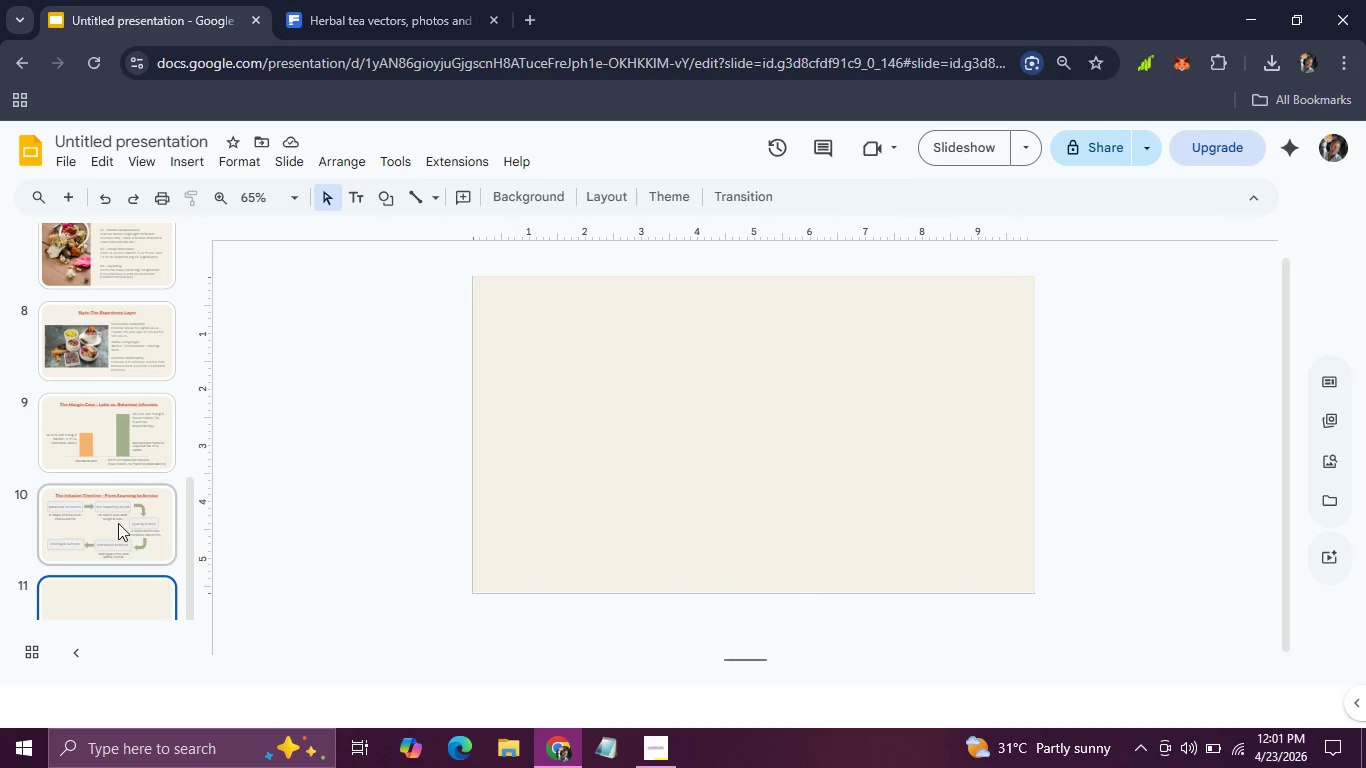 
left_click([118, 523])
 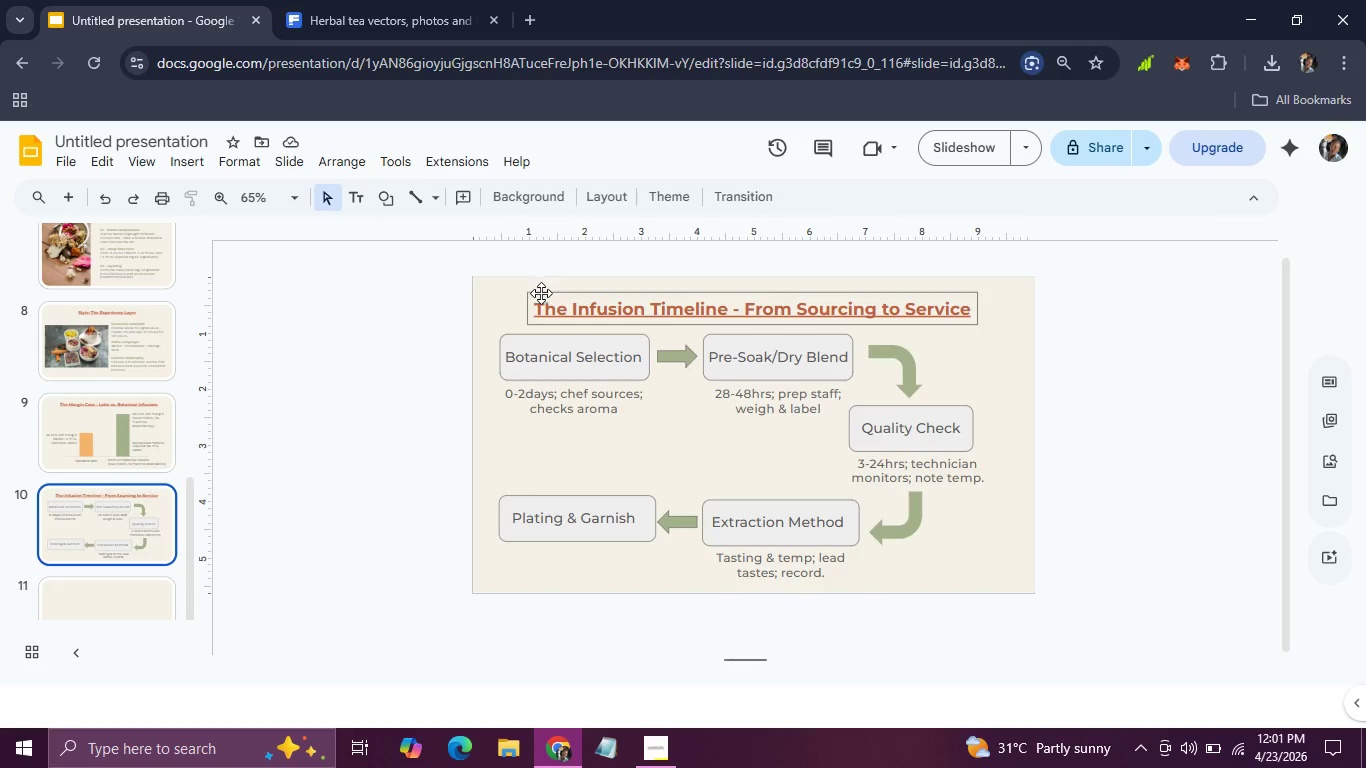 
left_click([541, 293])
 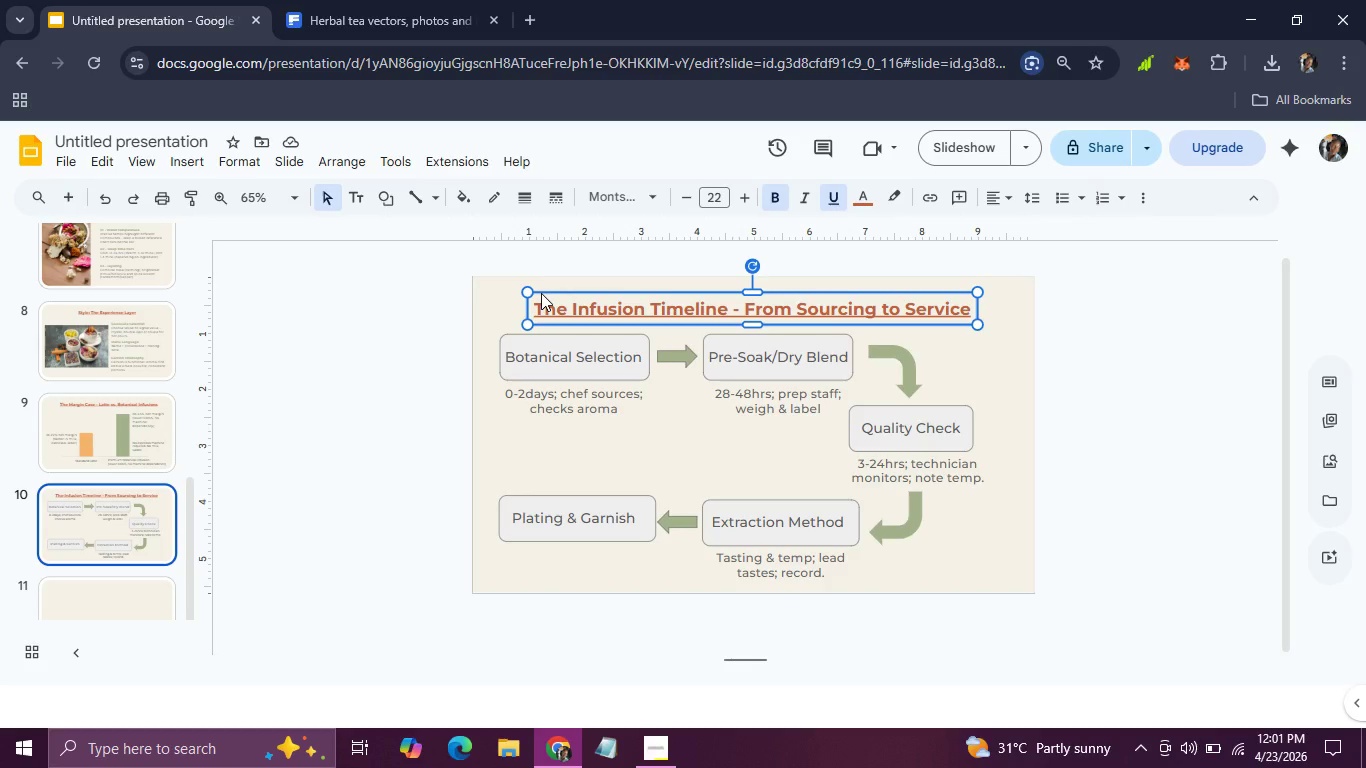 
key(Control+C)
 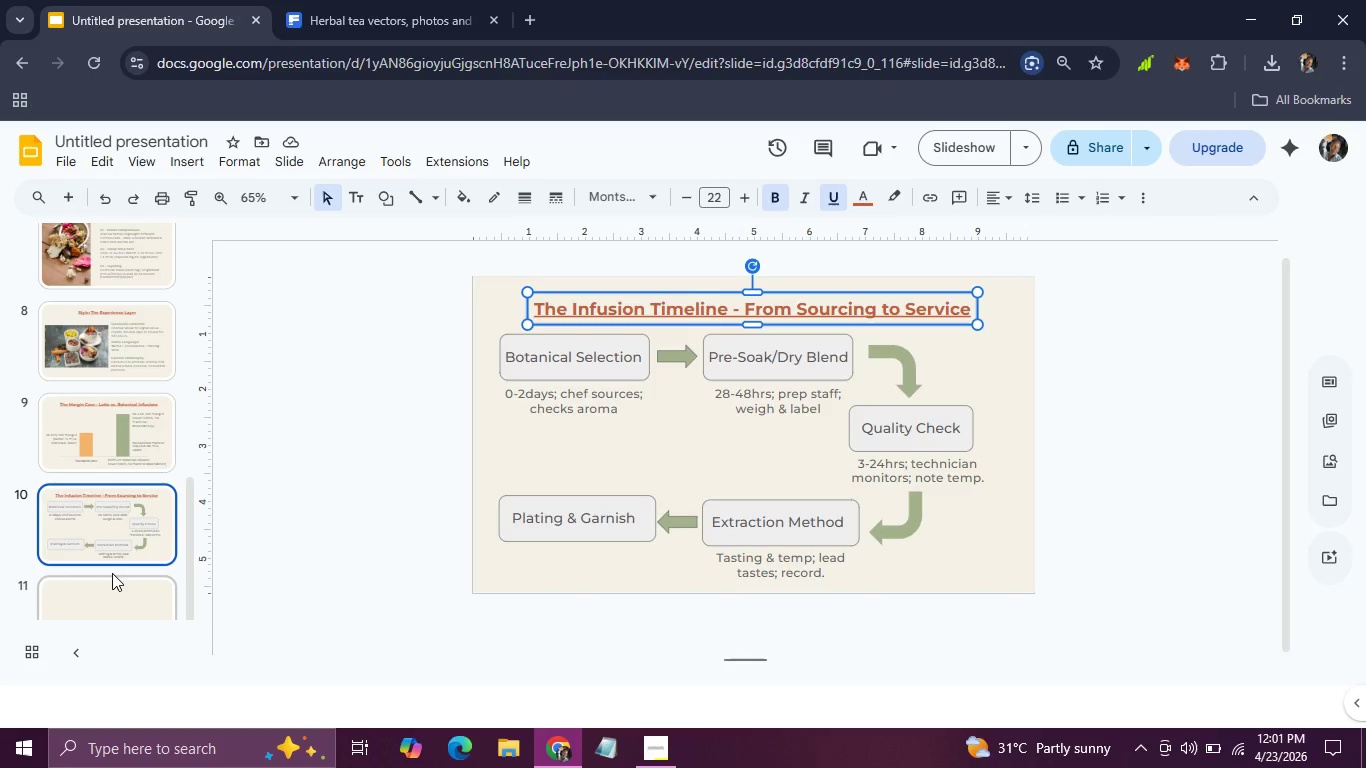 
left_click([112, 573])
 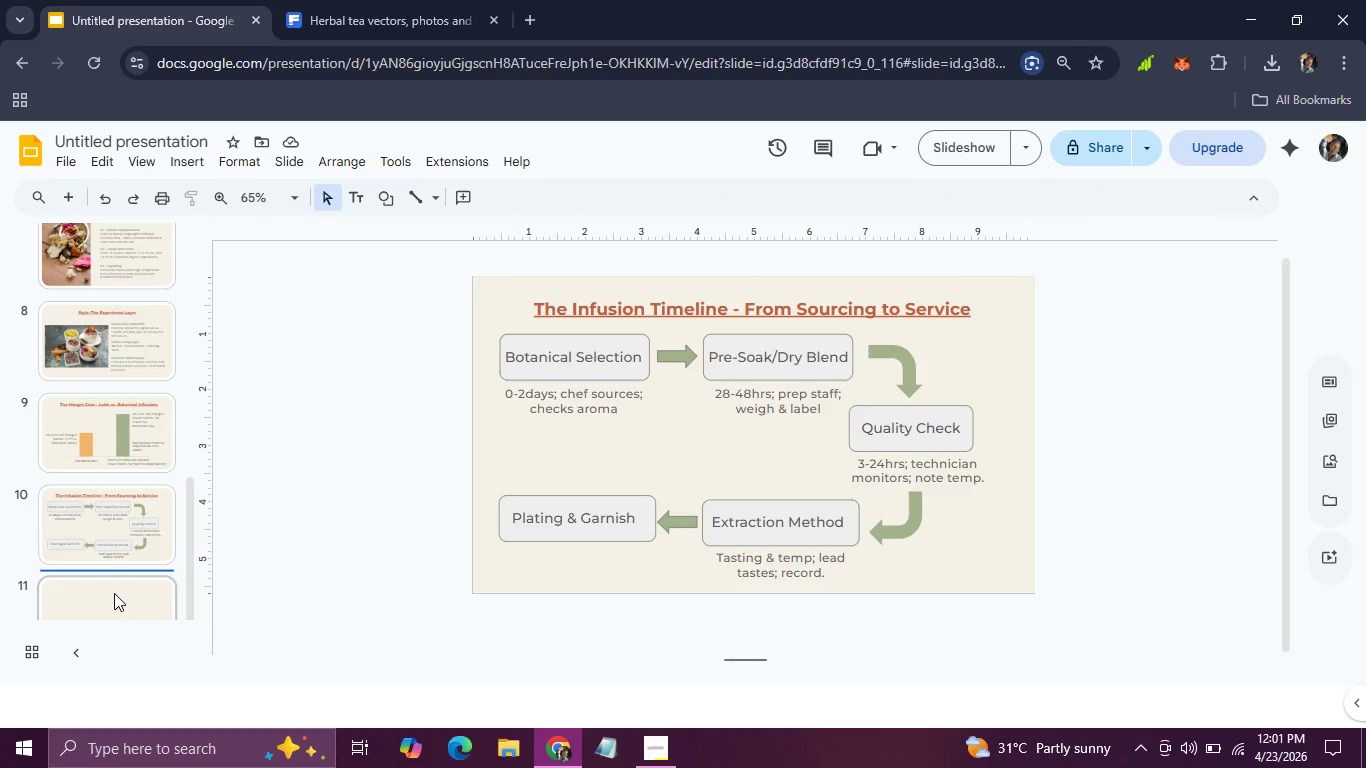 
left_click([114, 593])
 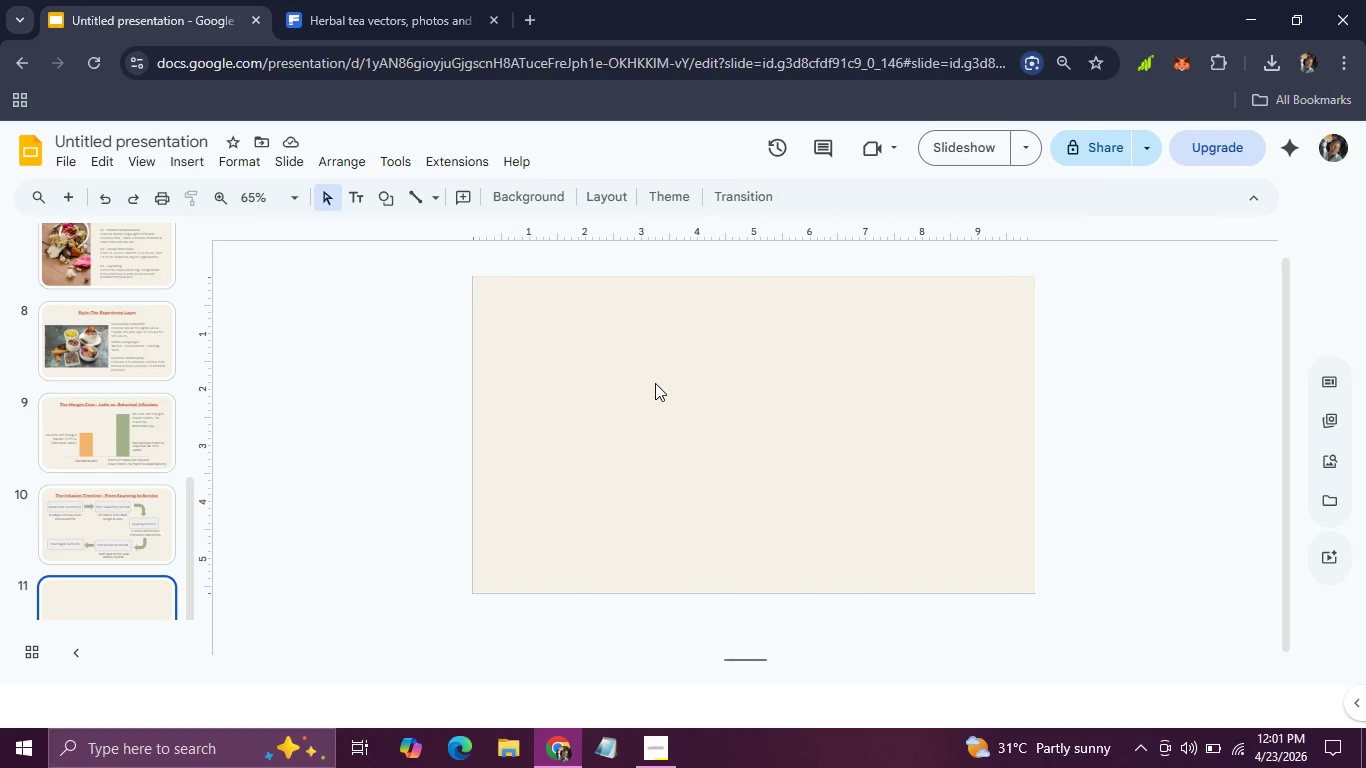 
key(Control+V)
 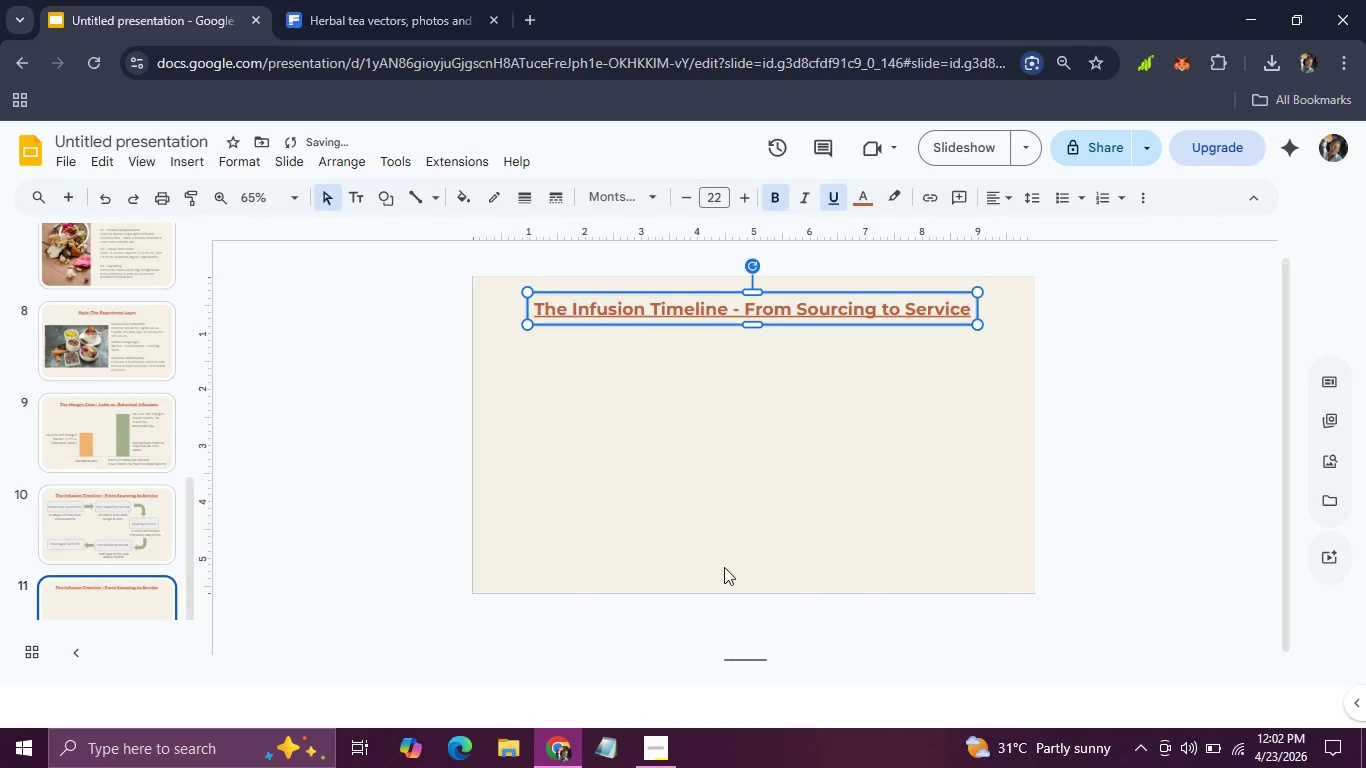 
mouse_move([657, 708])
 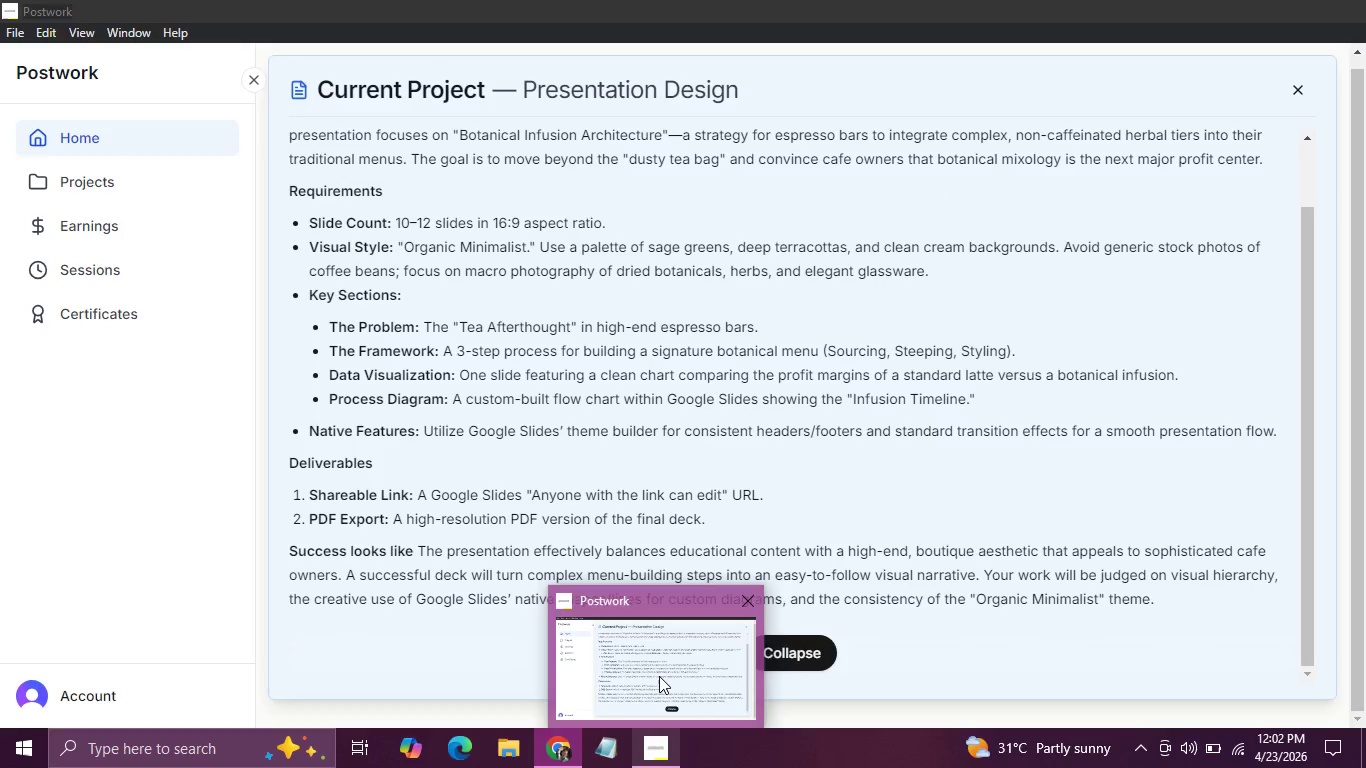 
left_click([659, 676])